 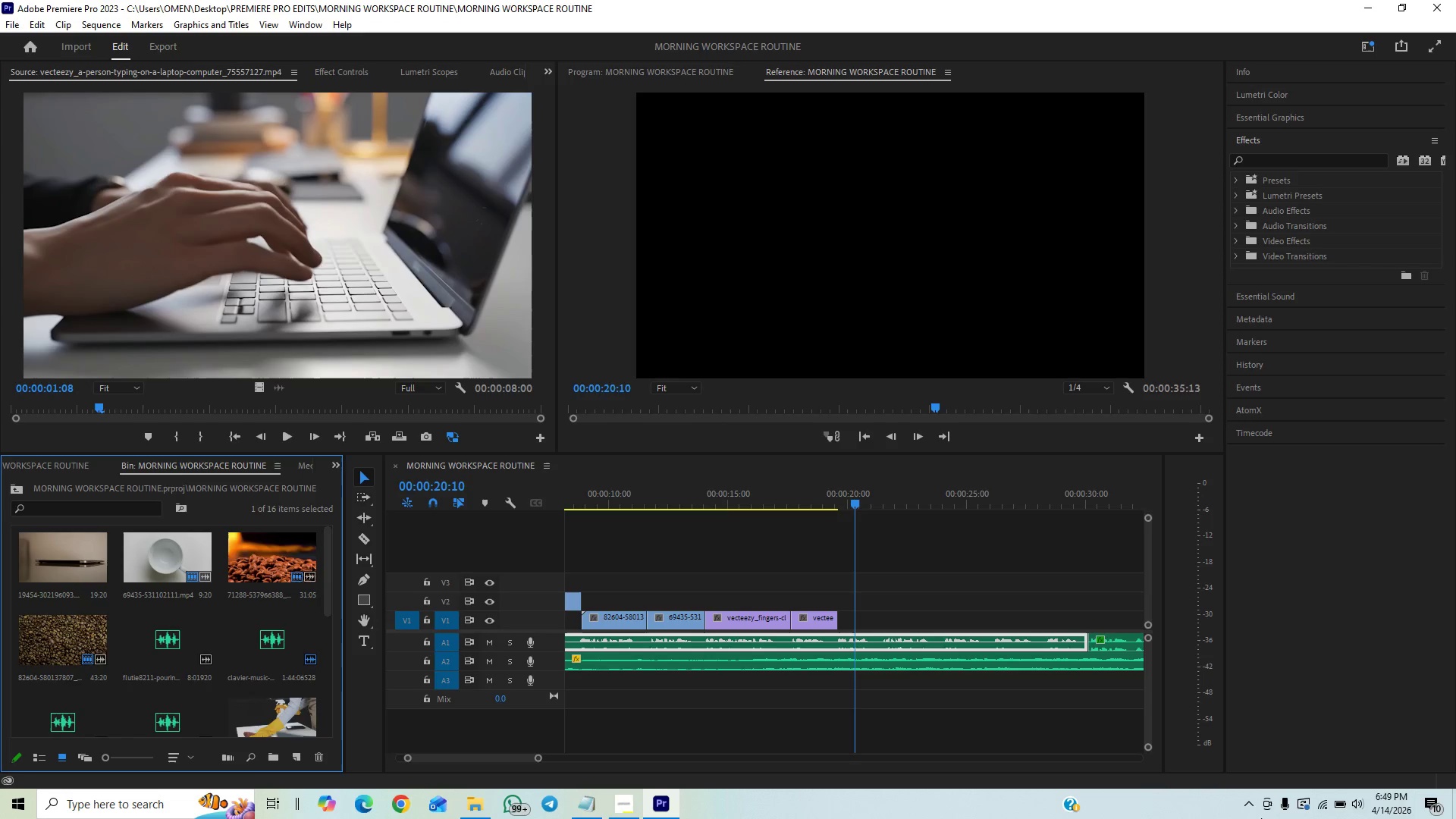 
left_click([1342, 806])
 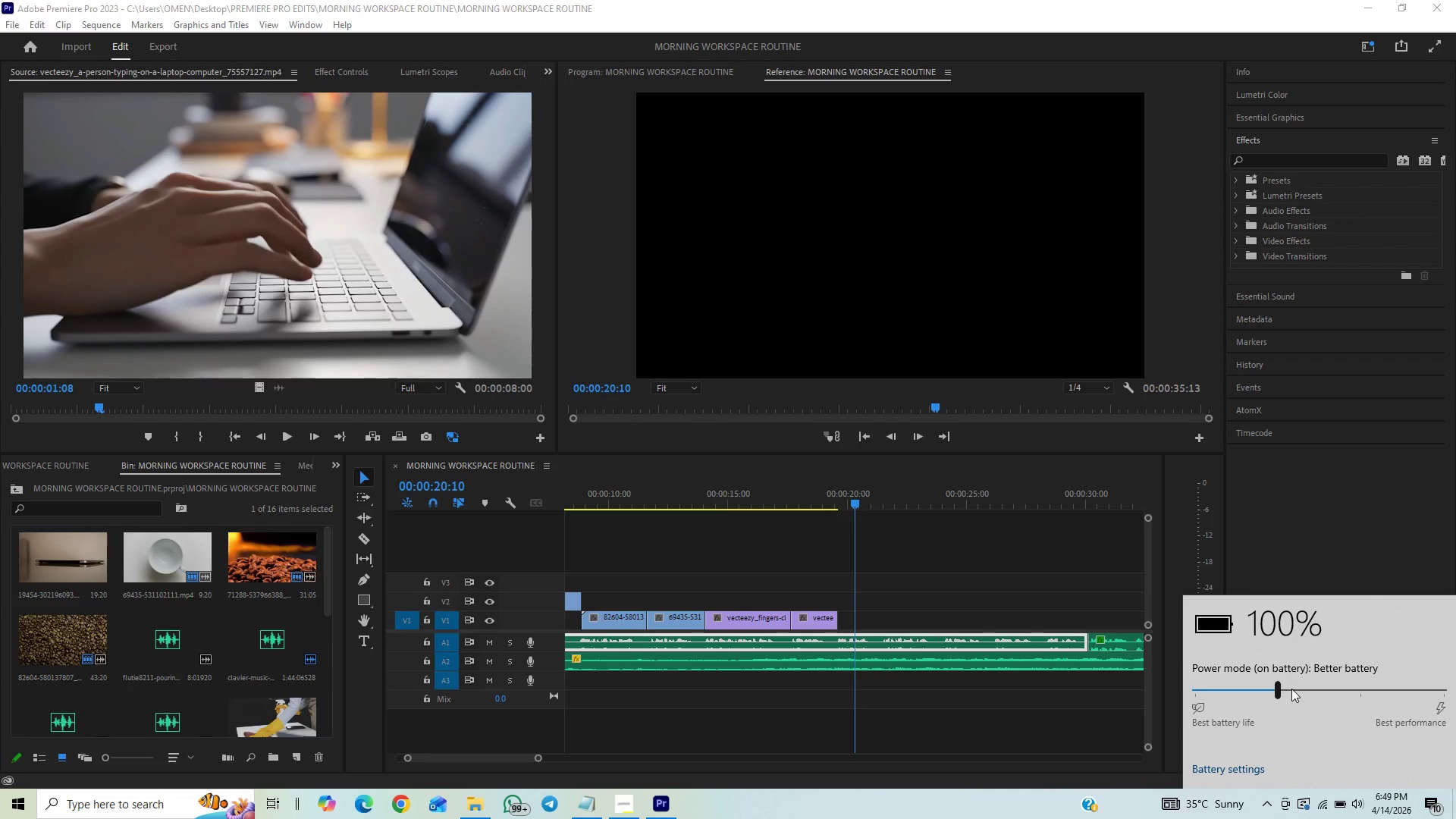 
left_click_drag(start_coordinate=[1278, 692], to_coordinate=[1153, 708])
 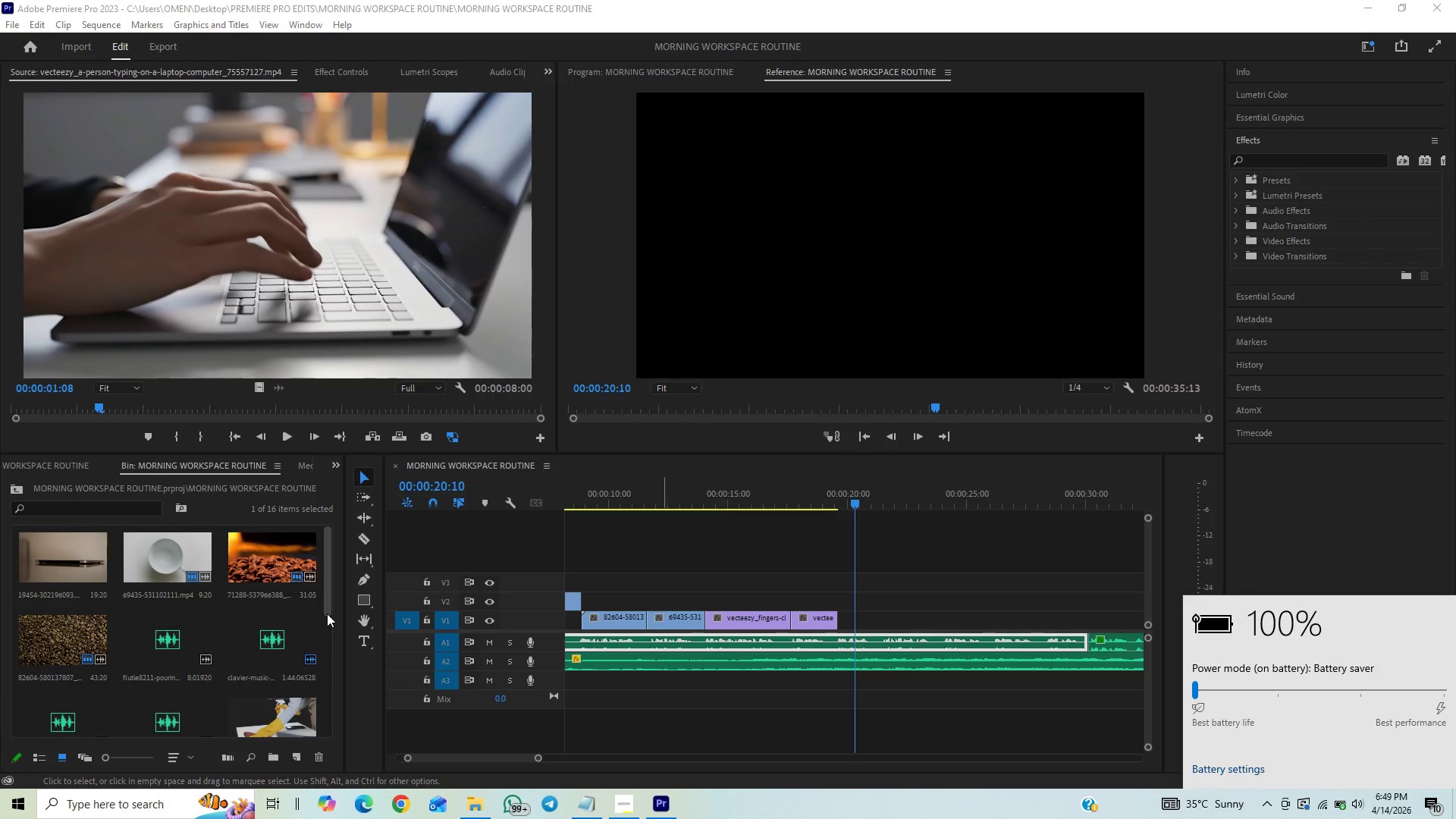 
left_click_drag(start_coordinate=[329, 599], to_coordinate=[328, 634])
 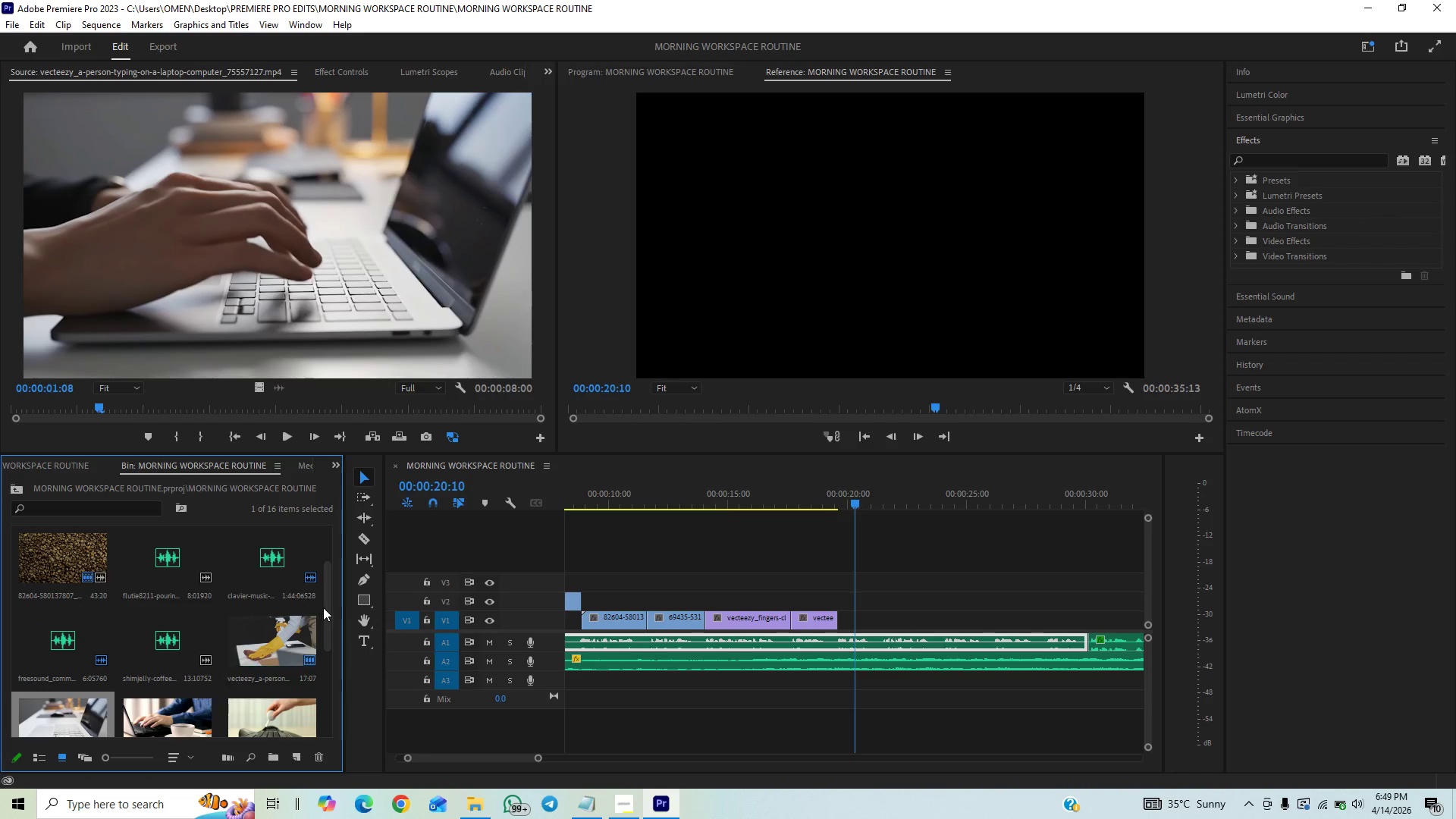 
left_click([323, 607])
 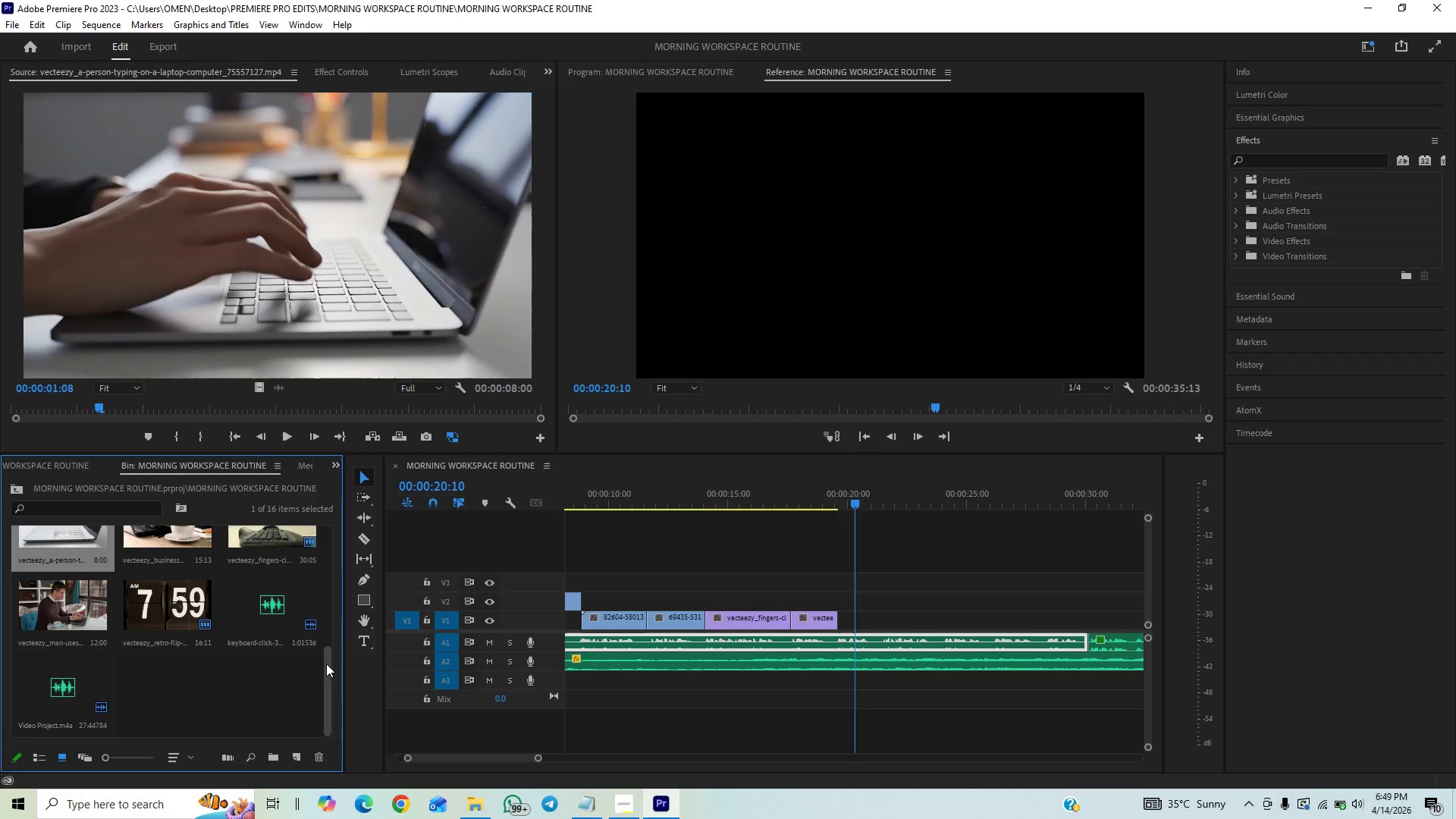 
left_click_drag(start_coordinate=[326, 664], to_coordinate=[471, 595])
 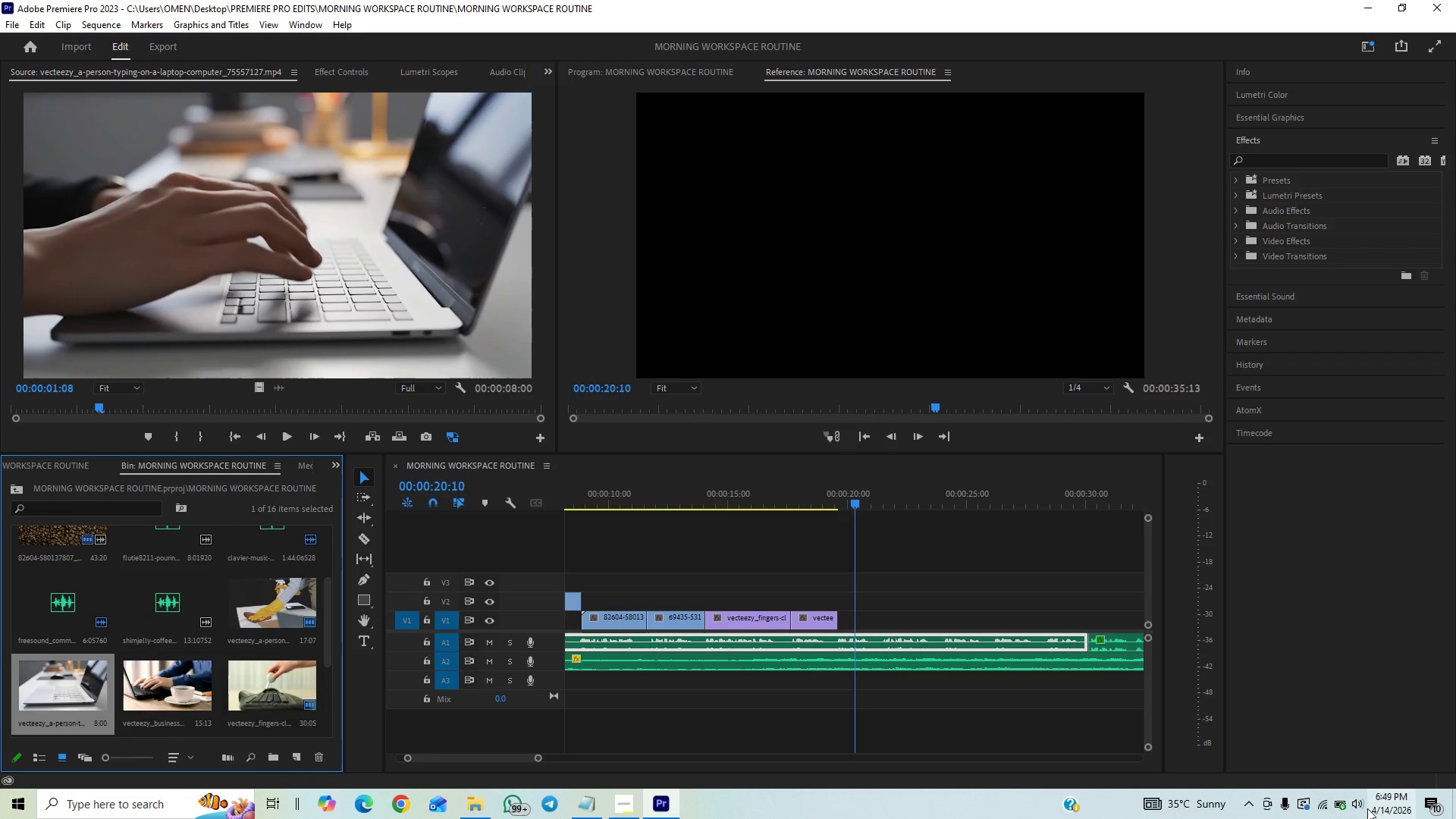 
mouse_move([1332, 807])
 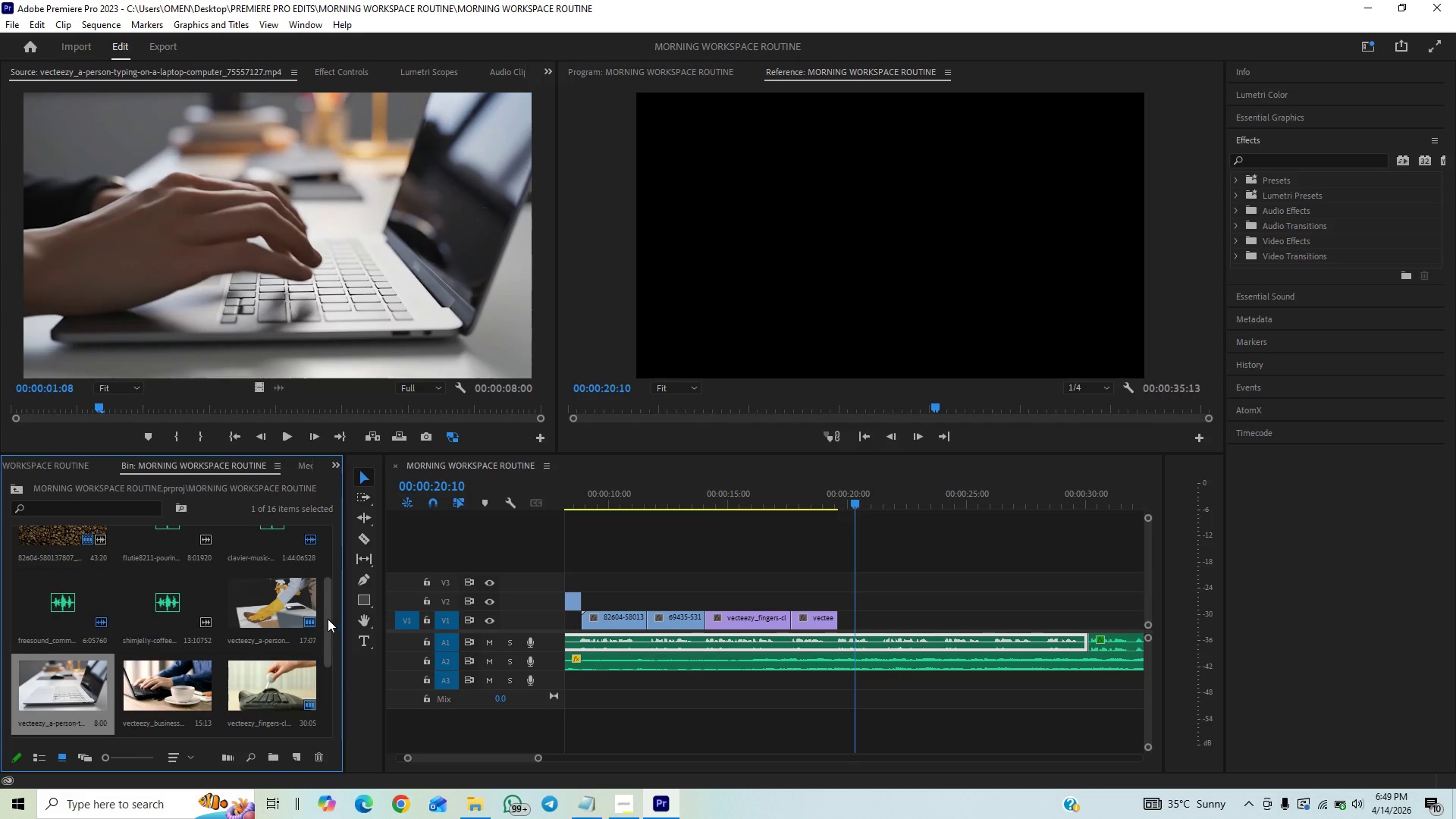 
left_click_drag(start_coordinate=[327, 619], to_coordinate=[411, 509])
 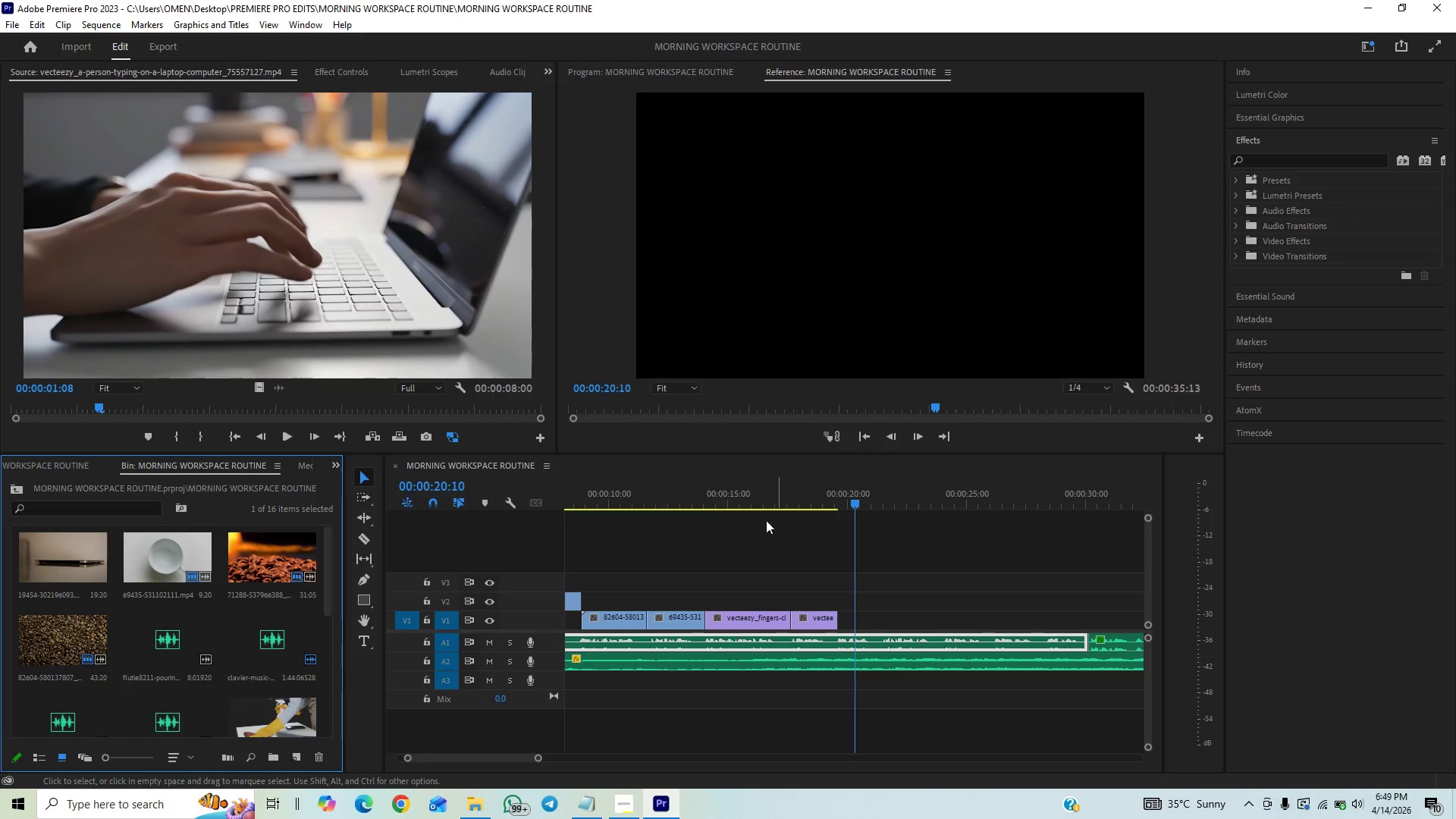 
left_click_drag(start_coordinate=[586, 507], to_coordinate=[486, 534])
 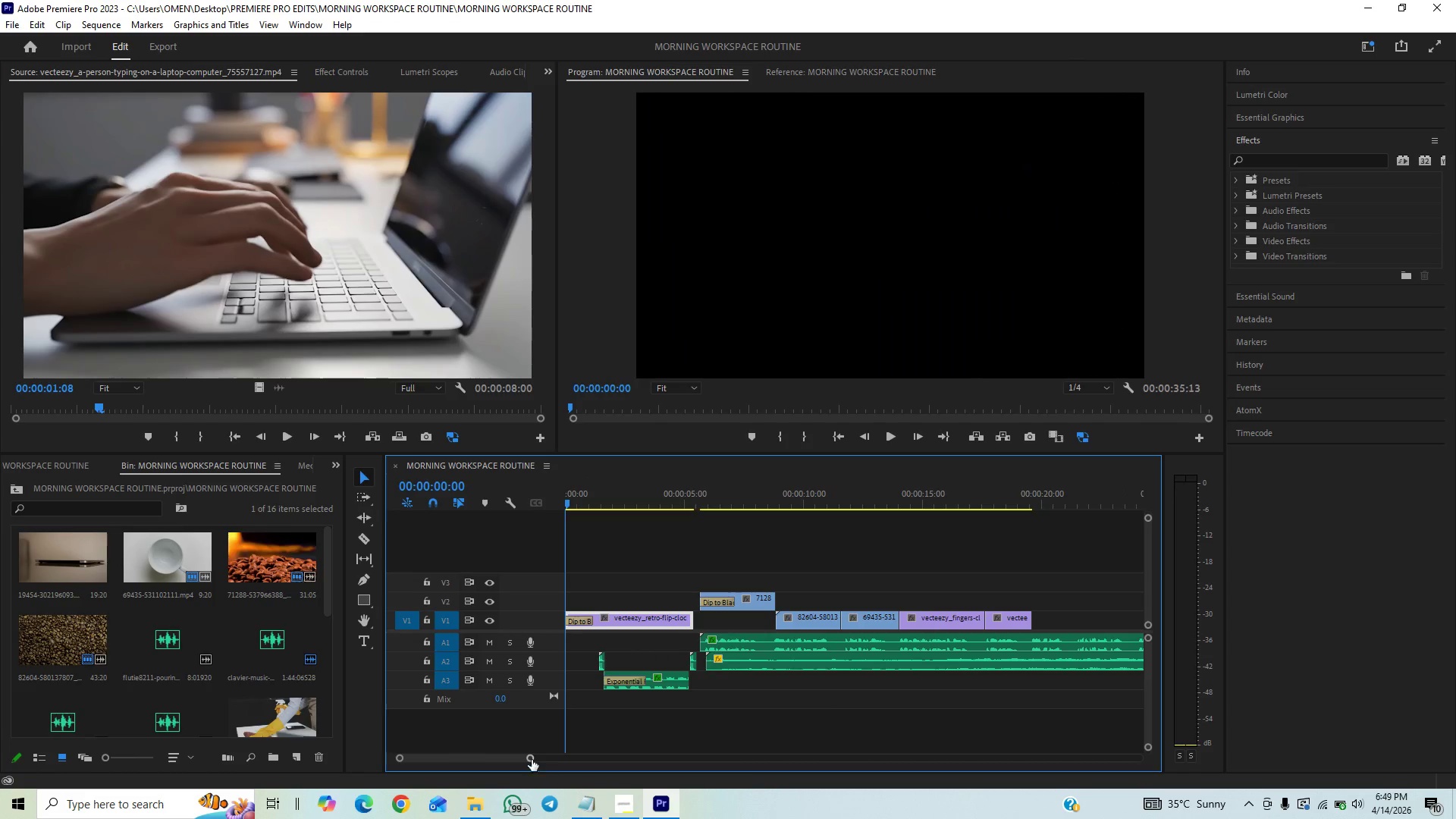 
left_click_drag(start_coordinate=[532, 758], to_coordinate=[559, 749])
 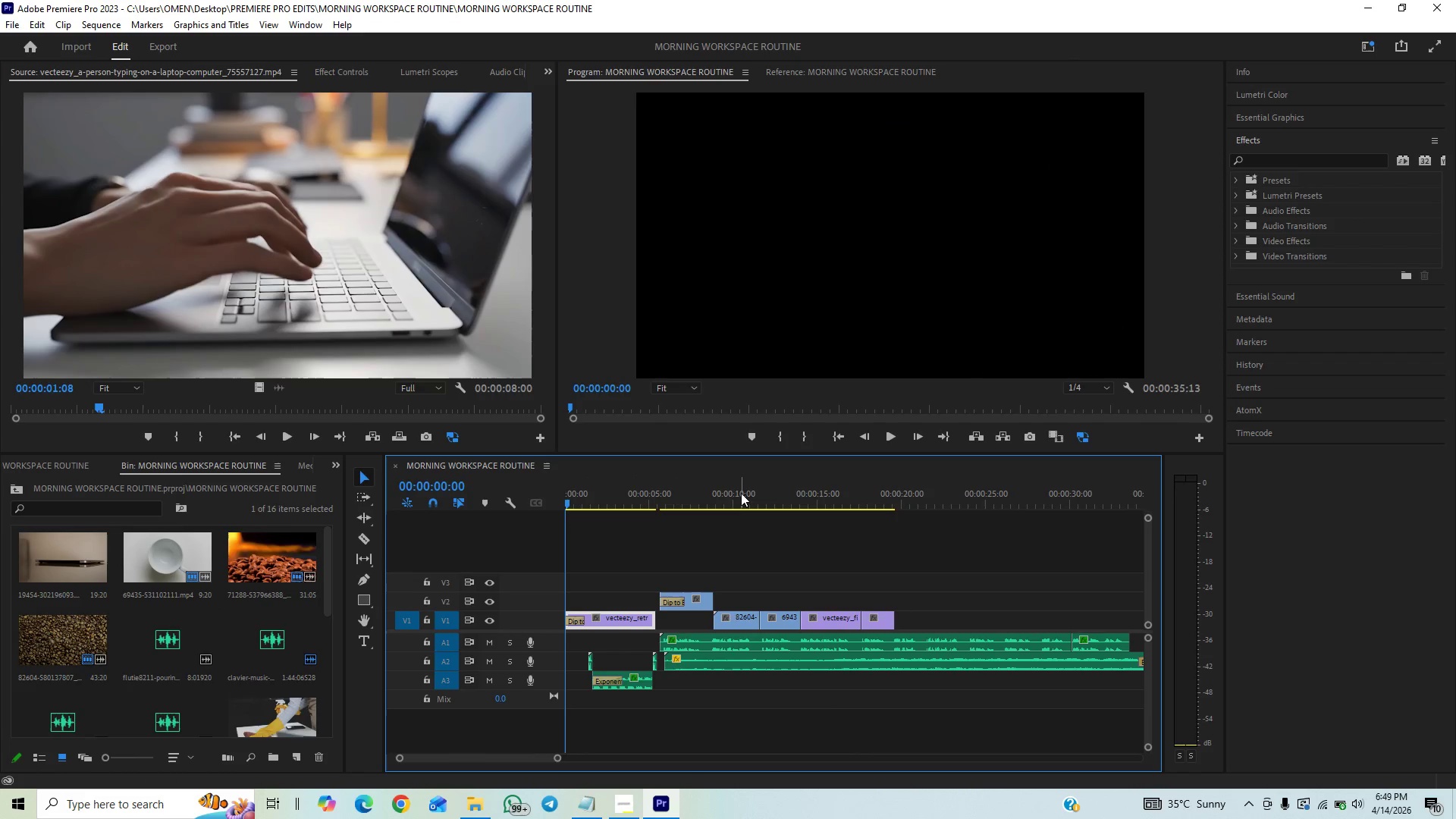 
left_click_drag(start_coordinate=[730, 507], to_coordinate=[755, 500])
 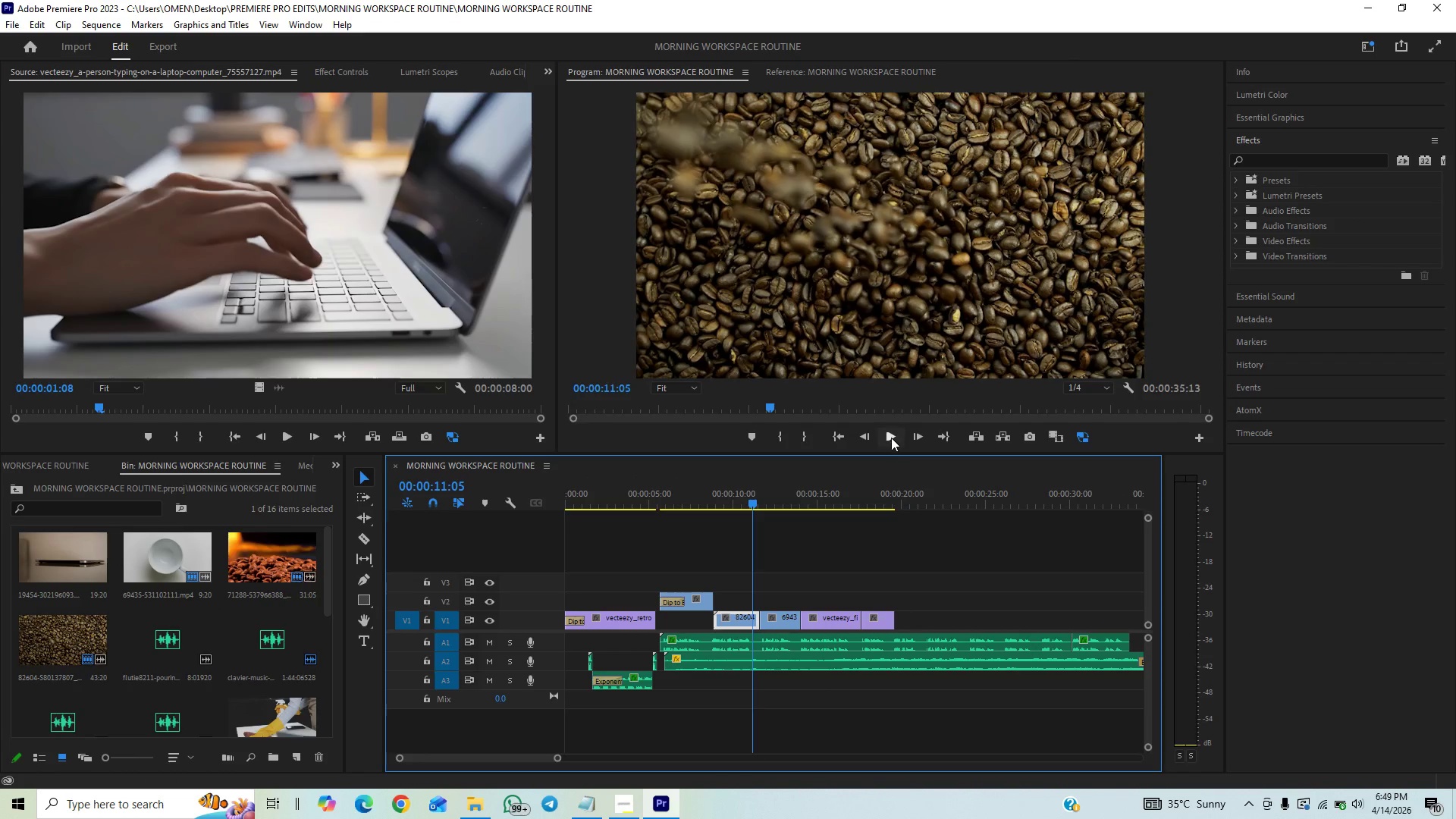 
left_click([889, 438])
 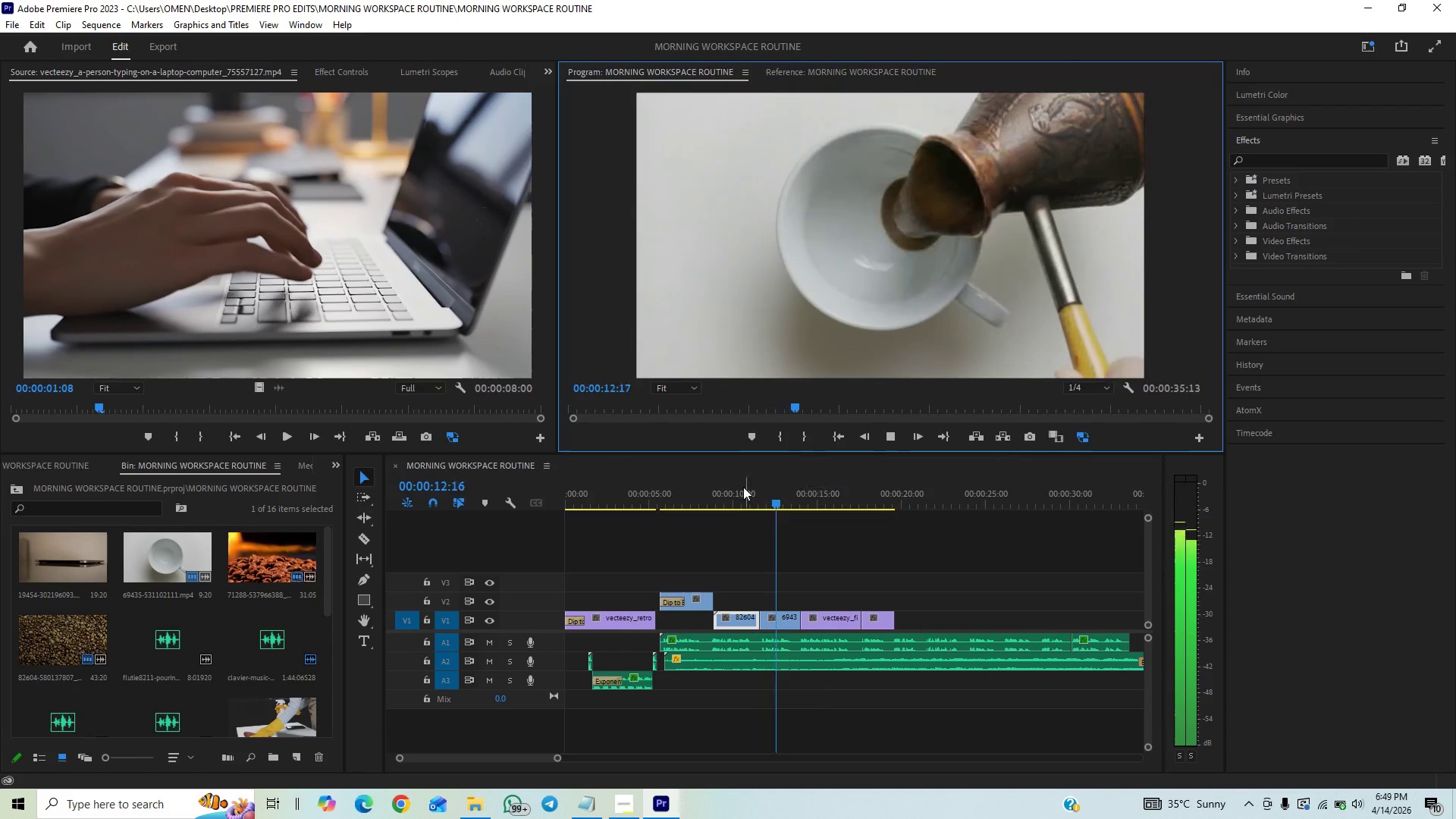 
left_click([734, 507])
 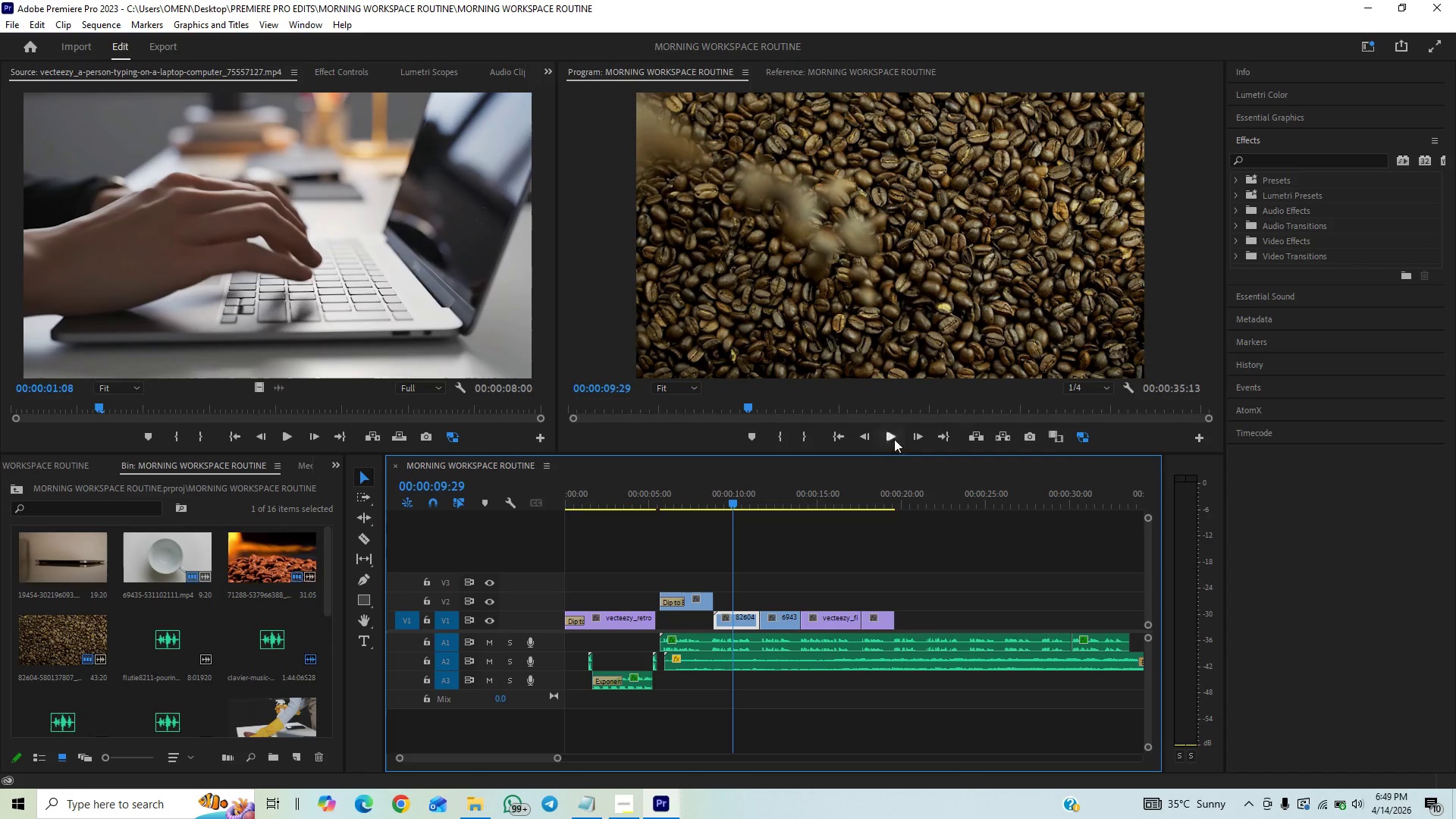 
left_click([895, 437])
 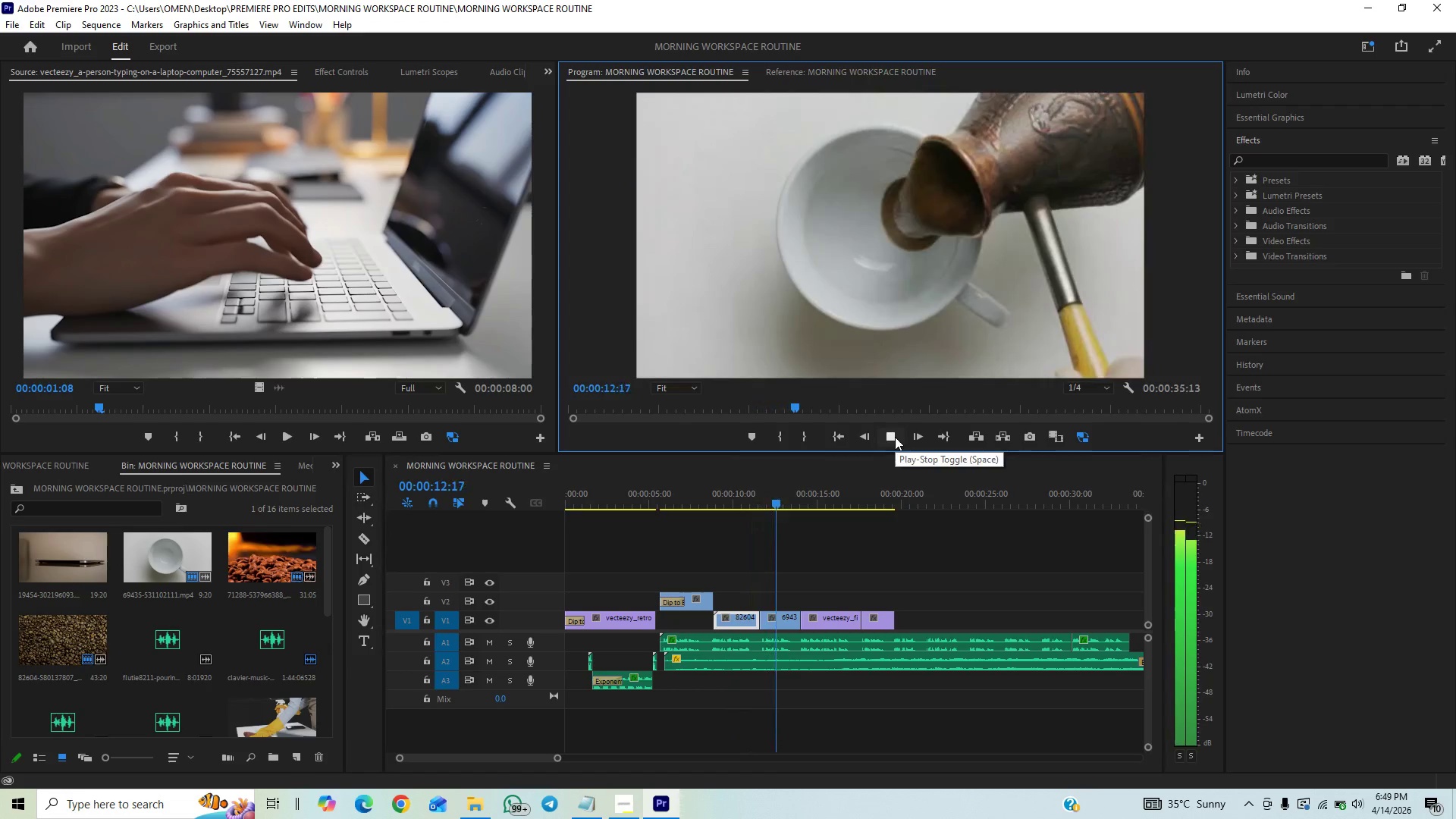 
left_click([895, 437])
 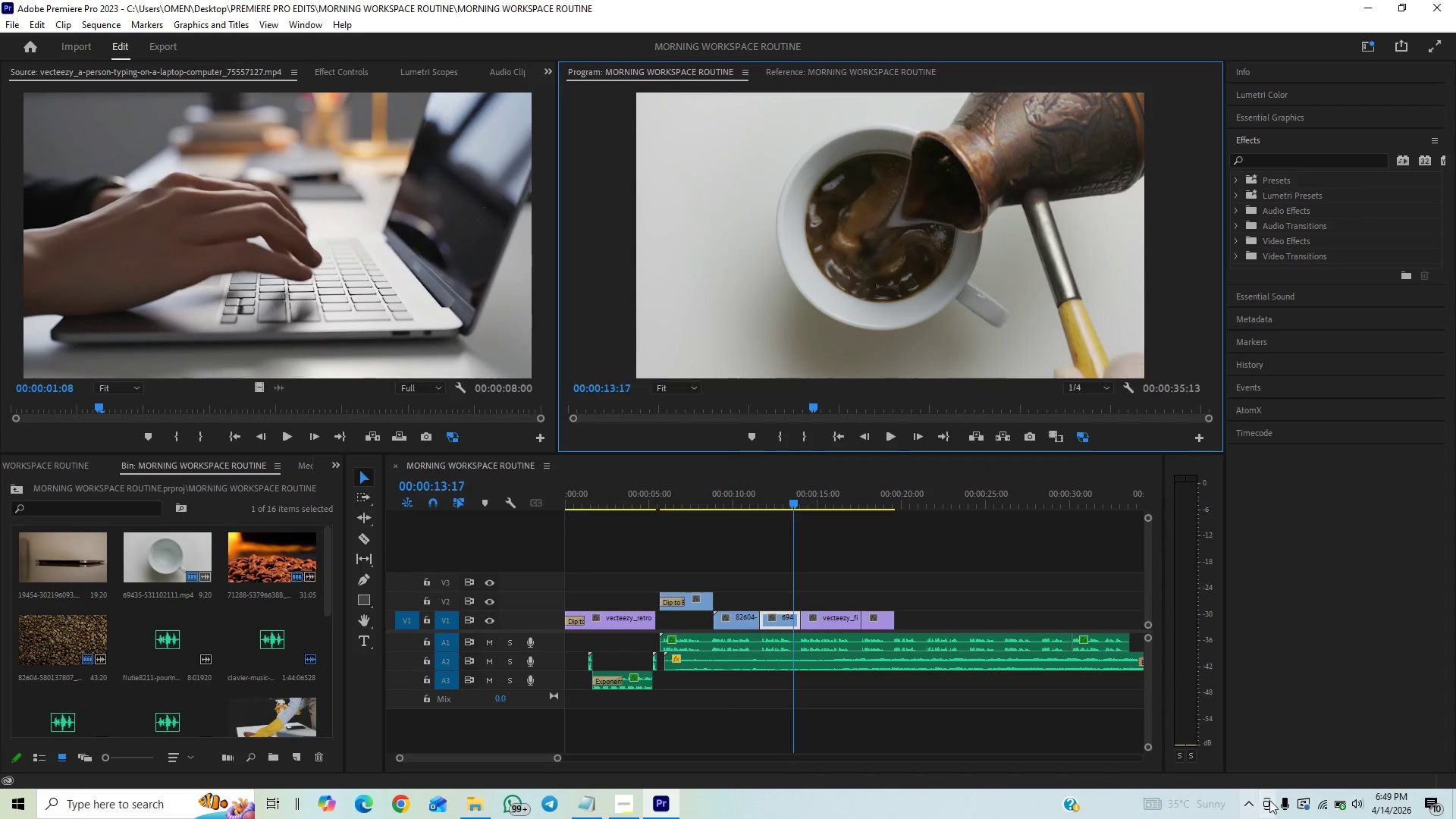 
mouse_move([1328, 786])
 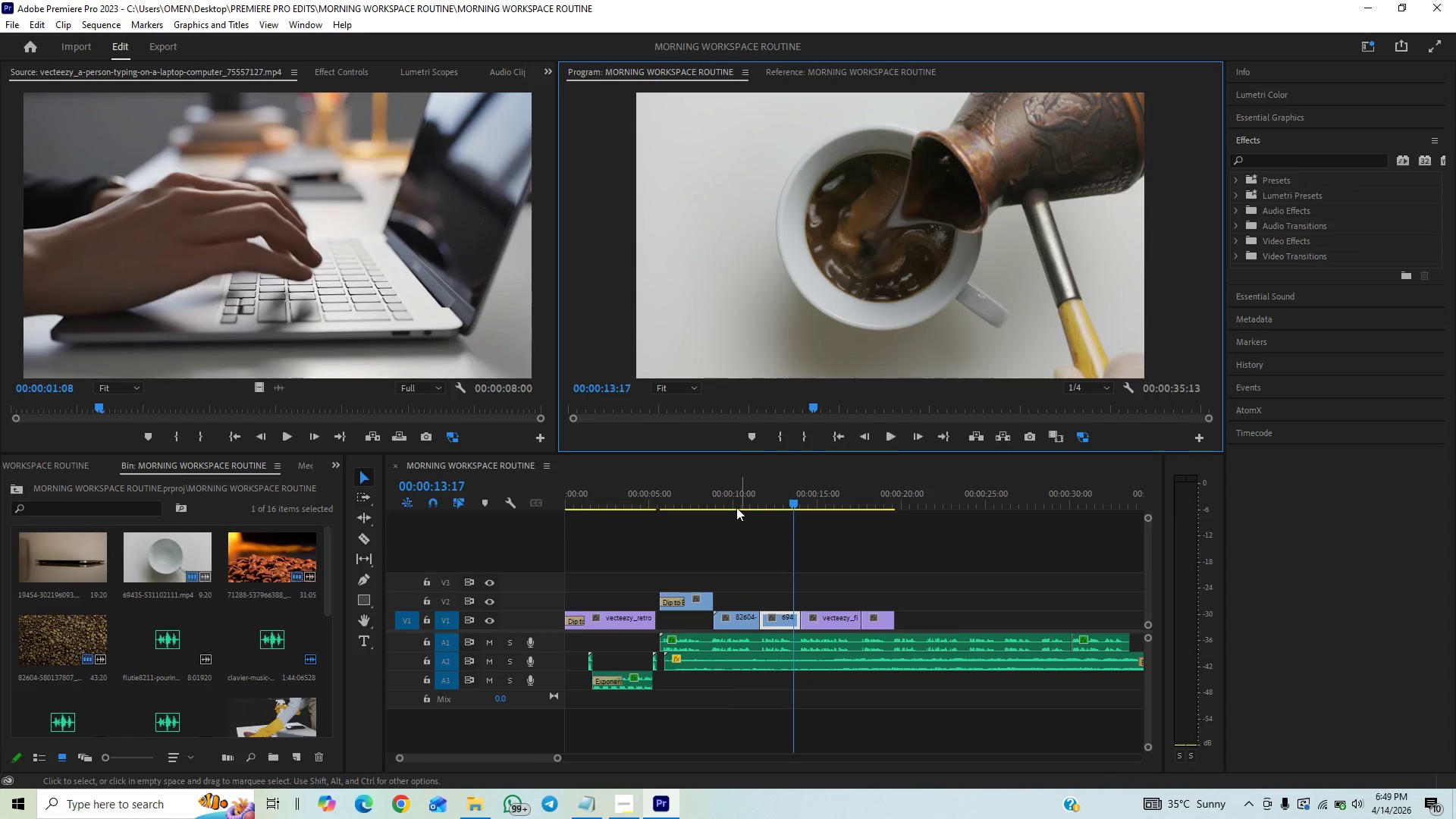 
left_click([733, 507])
 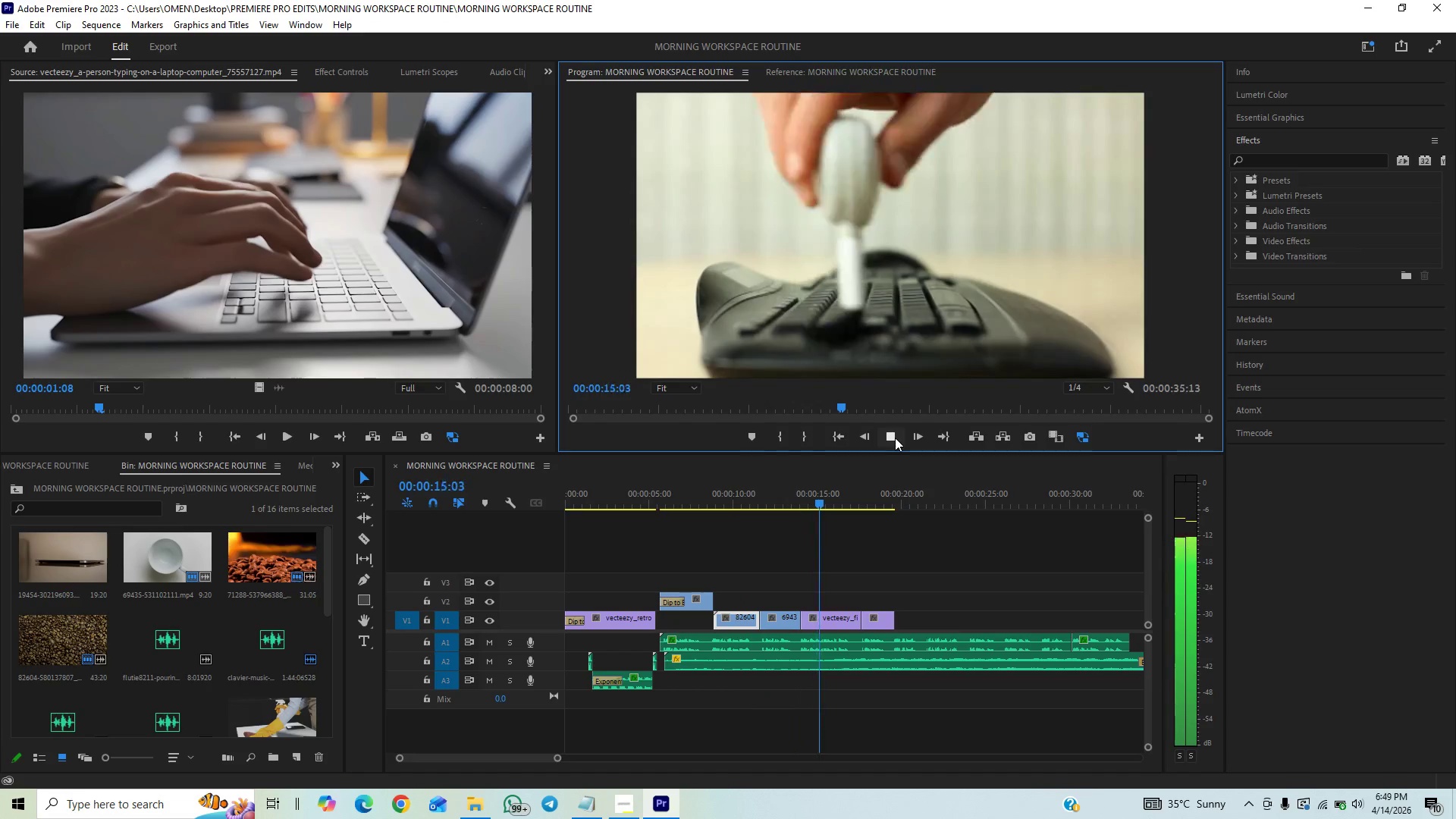 
wait(11.66)
 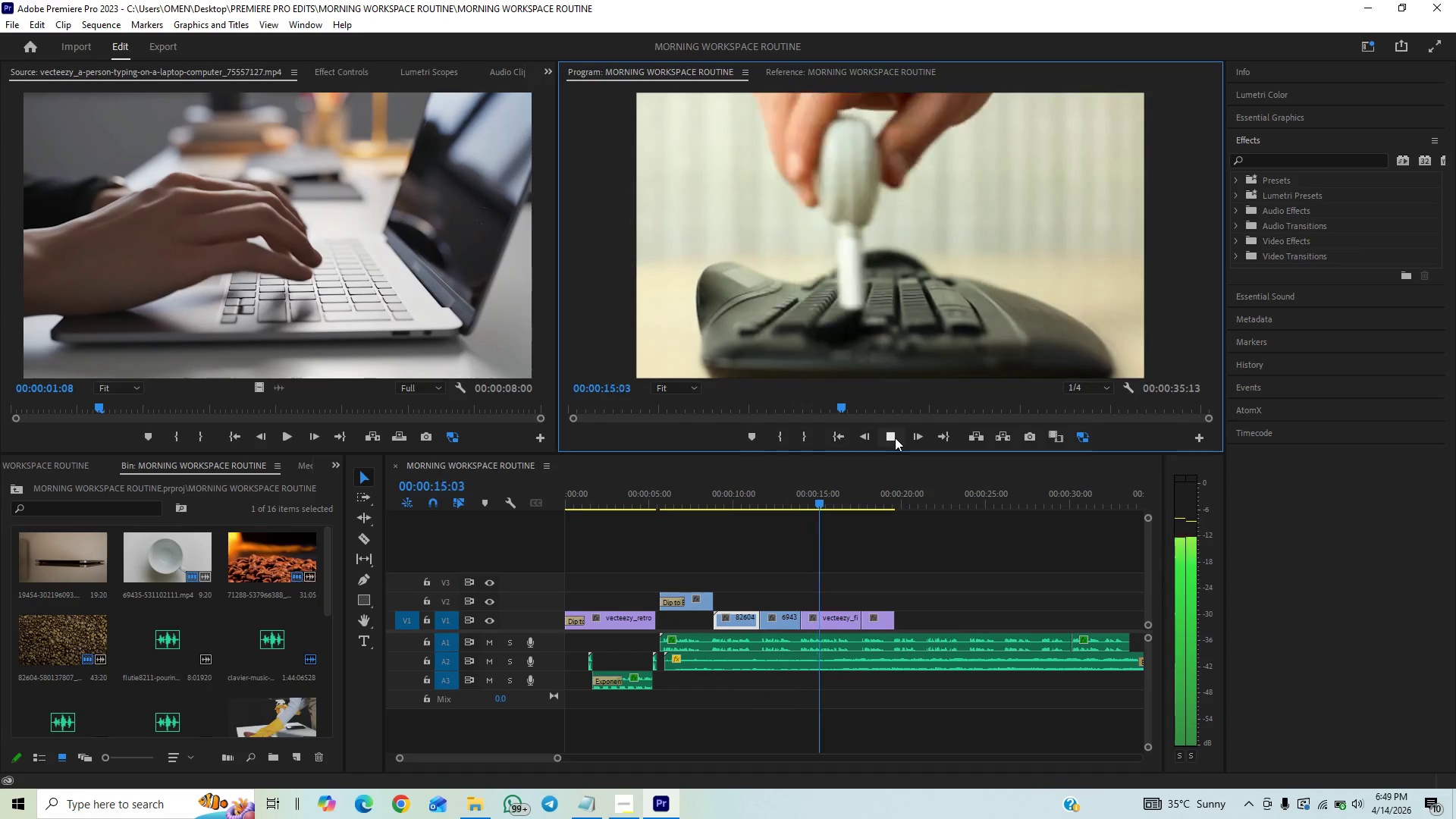 
left_click([895, 438])
 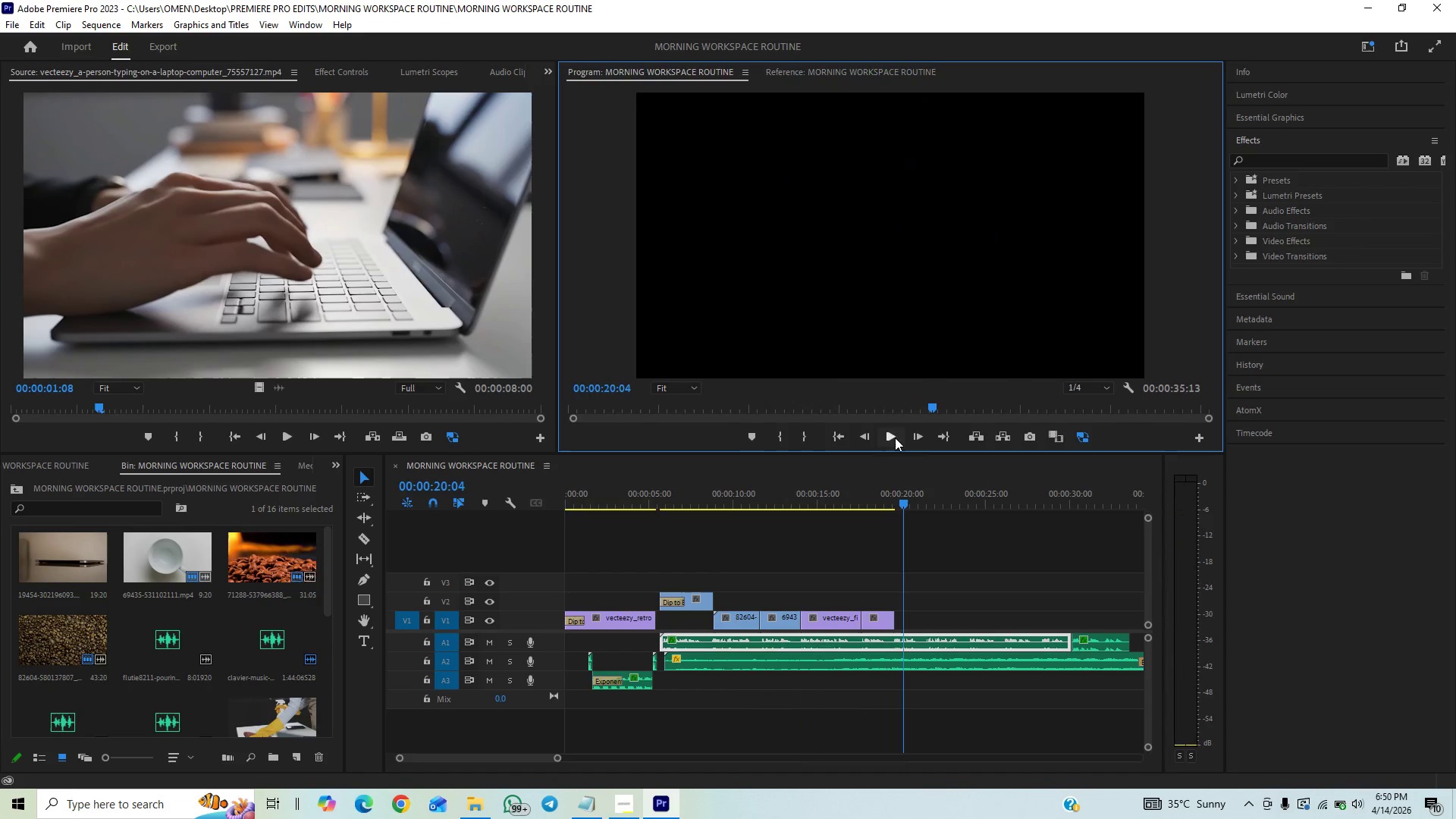 
key(Control+S)
 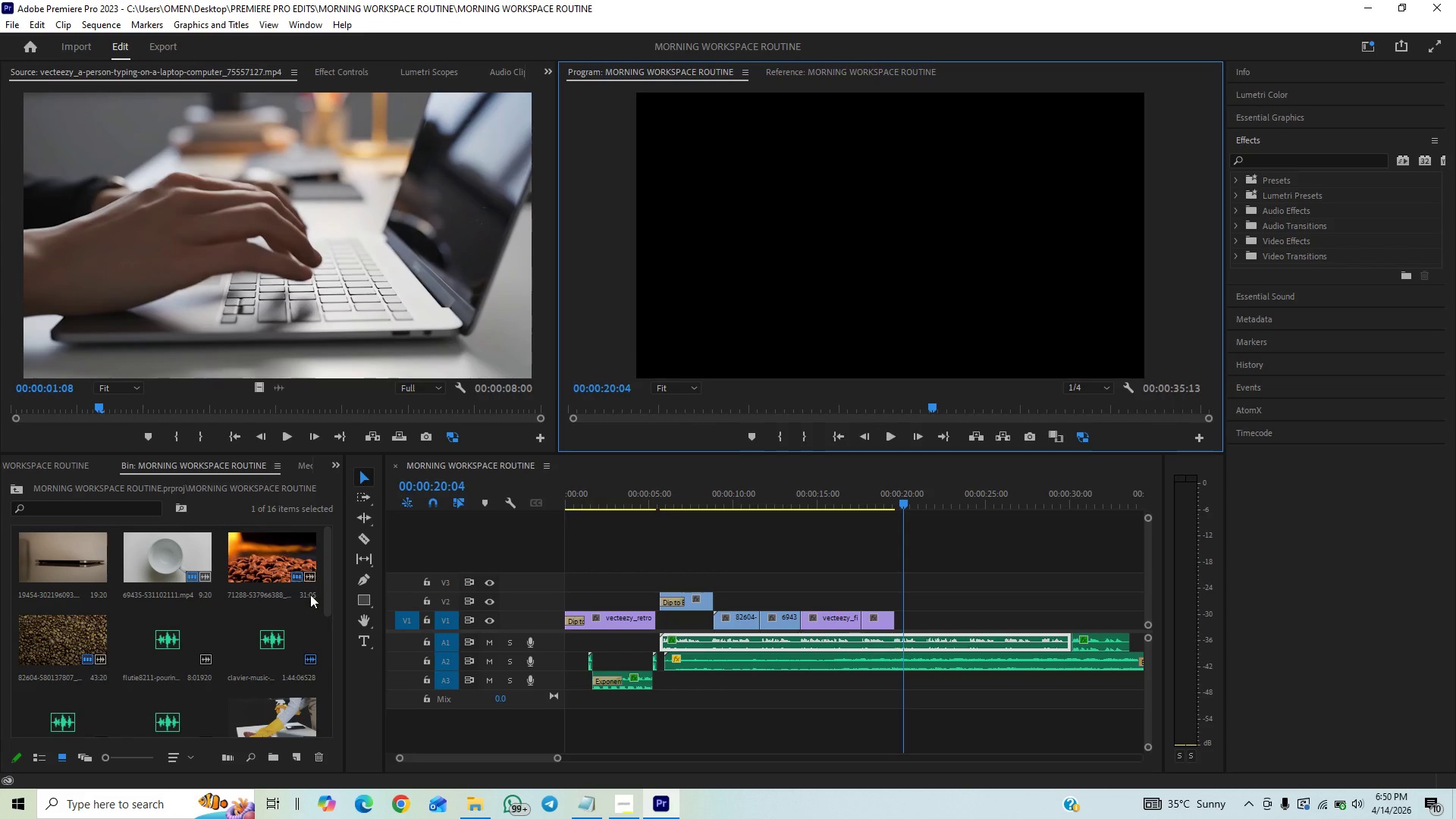 
left_click_drag(start_coordinate=[328, 583], to_coordinate=[336, 670])
 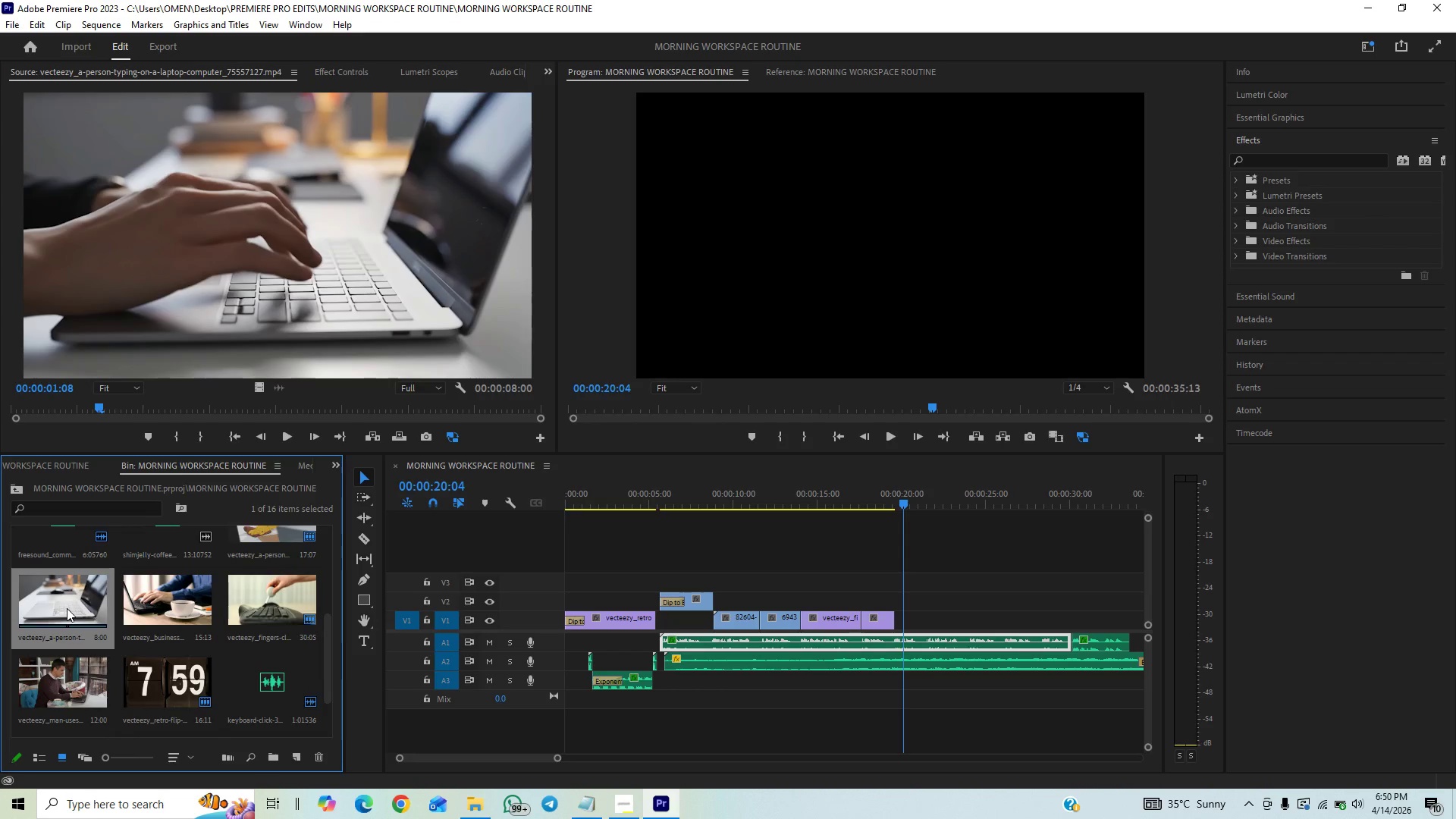 
left_click_drag(start_coordinate=[66, 607], to_coordinate=[193, 331])
 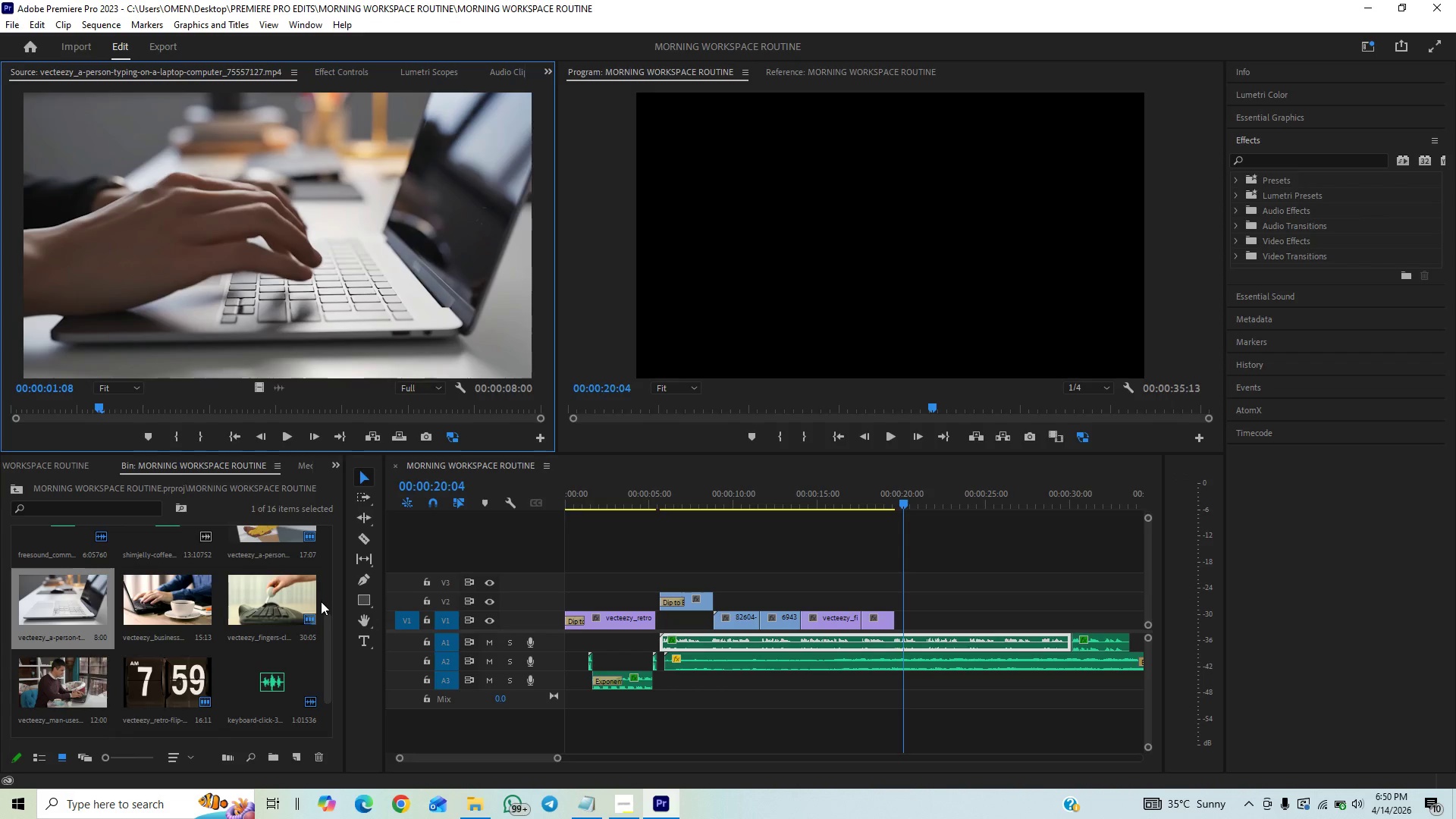 
left_click_drag(start_coordinate=[324, 623], to_coordinate=[378, 494])
 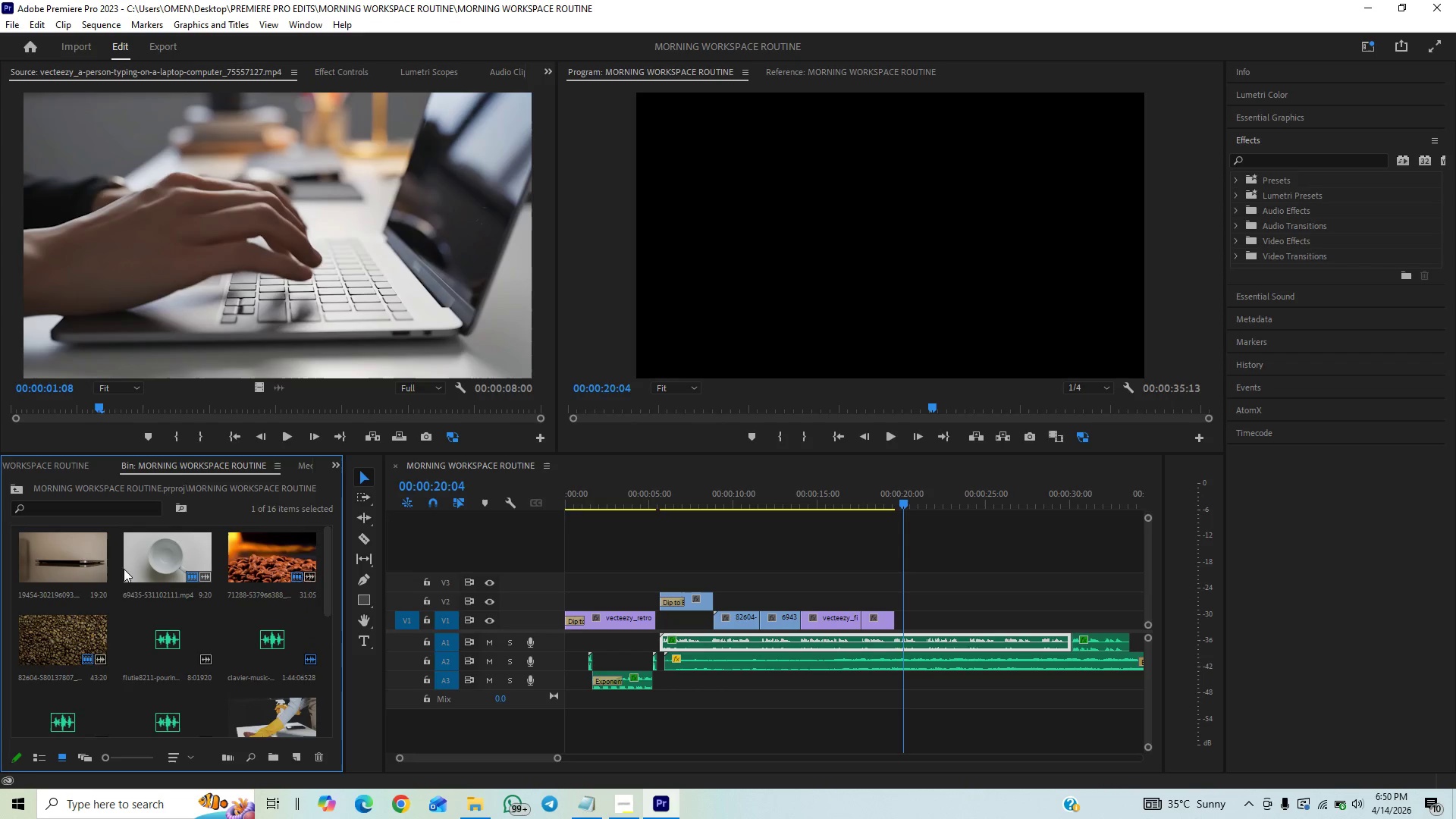 
left_click_drag(start_coordinate=[93, 570], to_coordinate=[268, 312])
 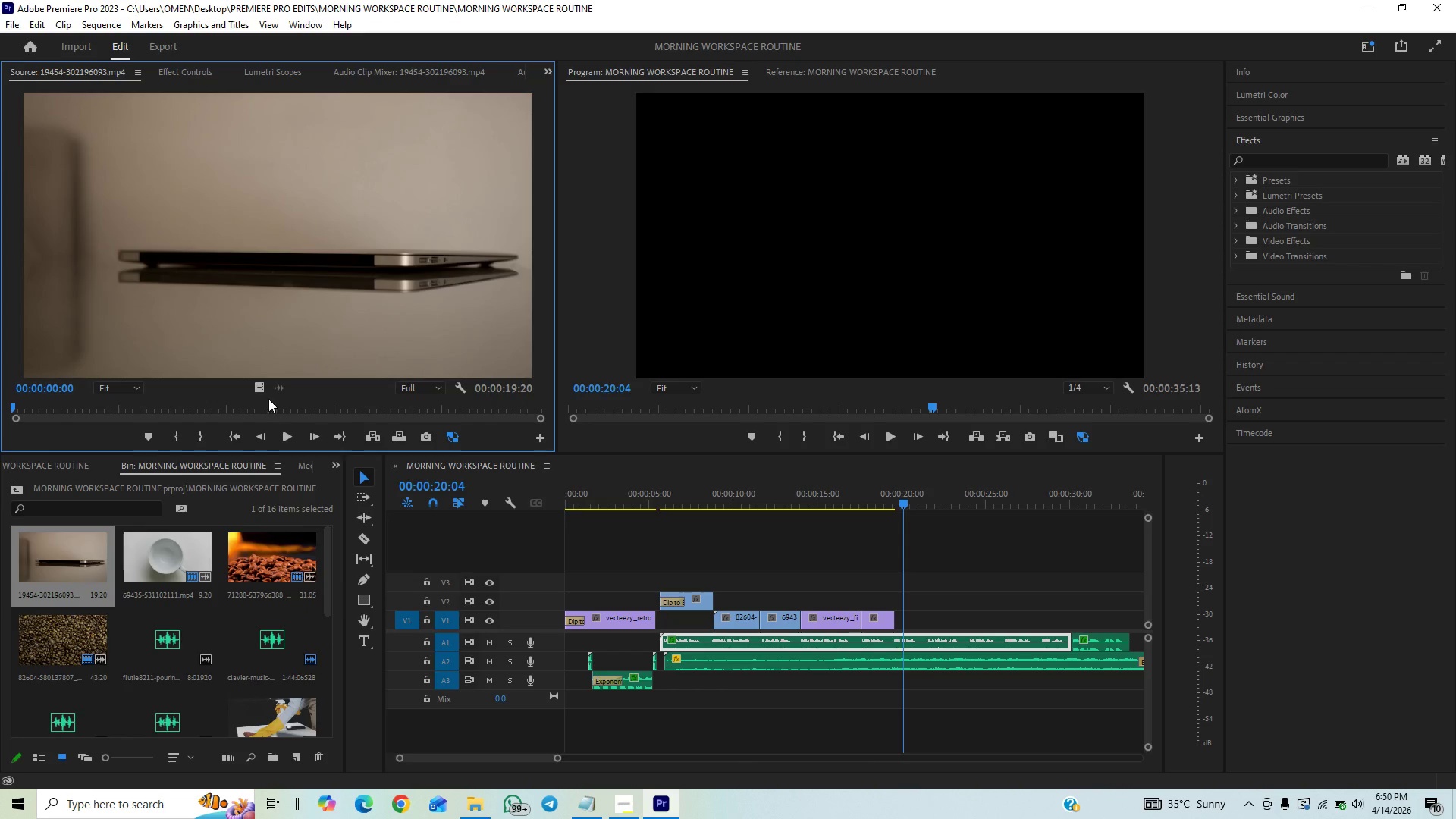 
left_click_drag(start_coordinate=[264, 394], to_coordinate=[899, 613])
 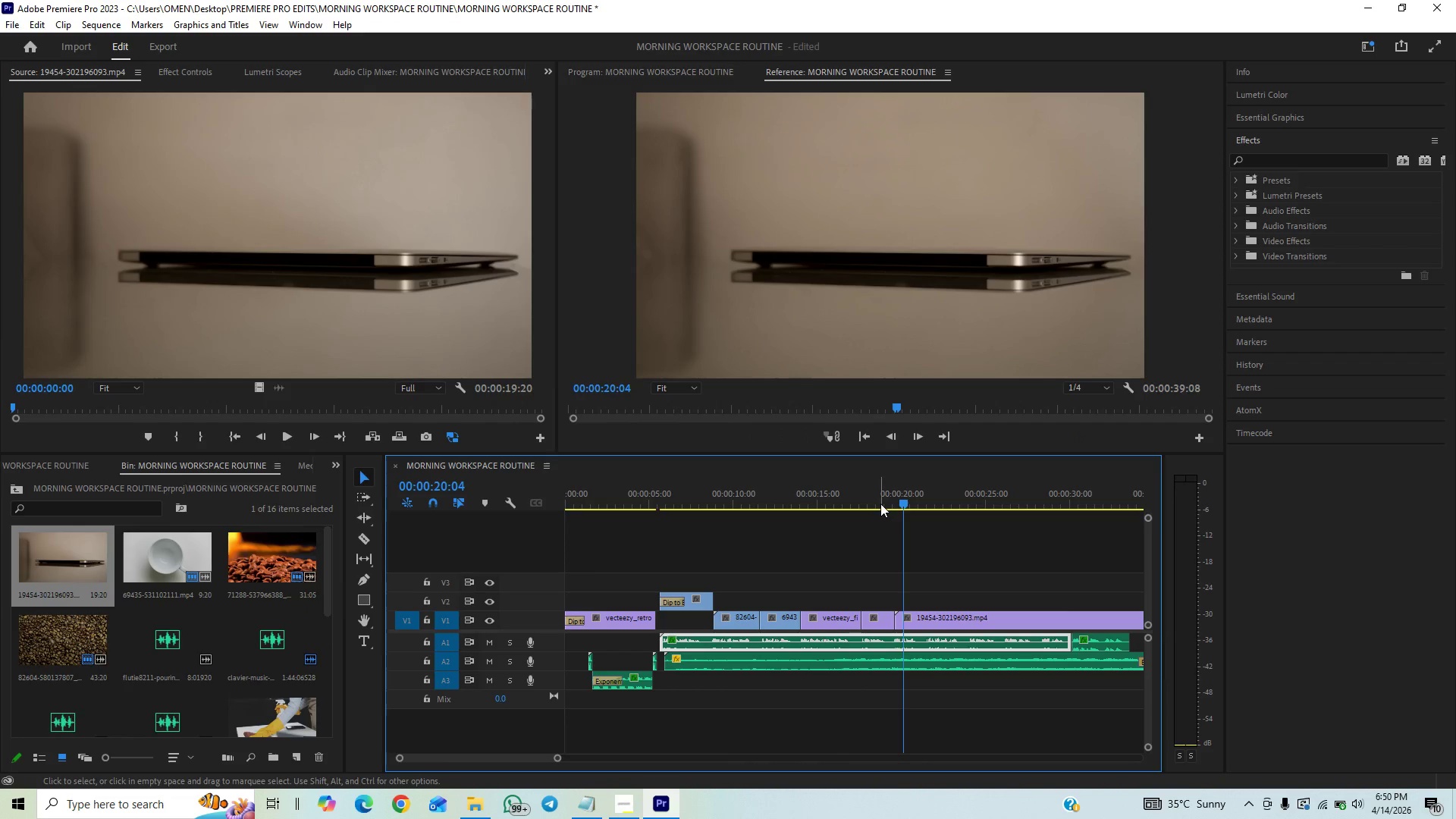 
left_click([880, 504])
 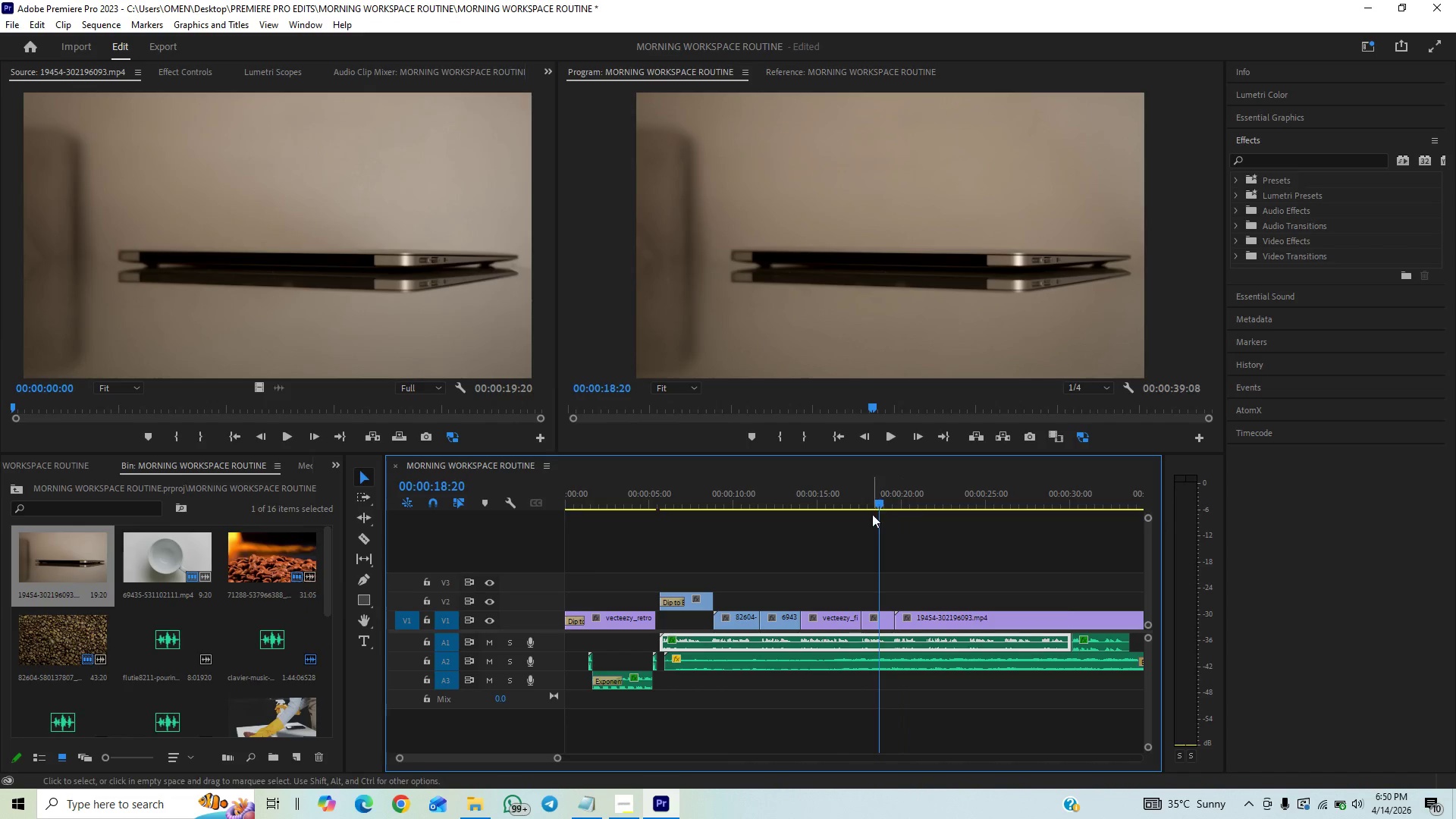 
key(Space)
 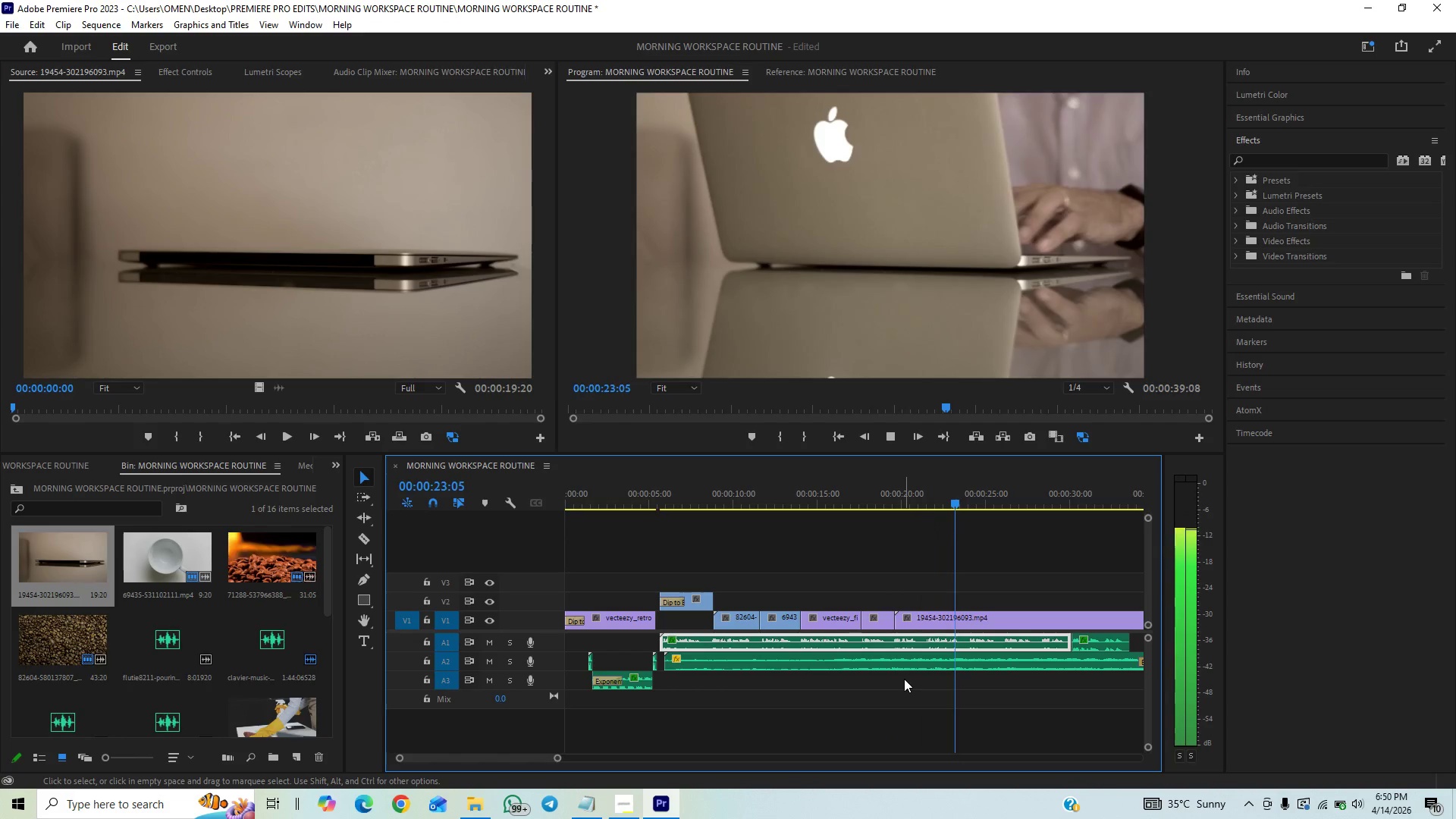 
wait(6.95)
 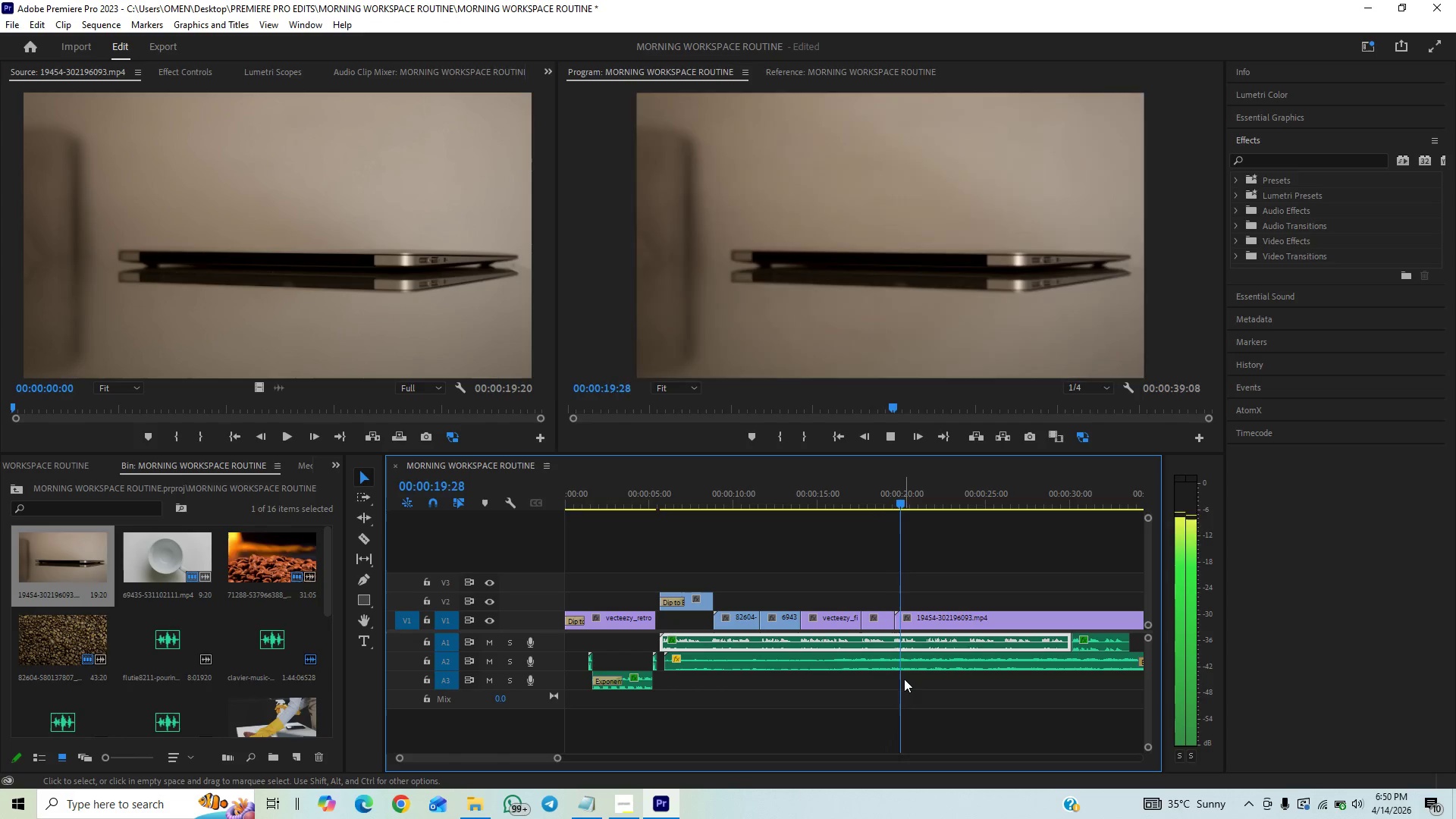 
key(Space)
 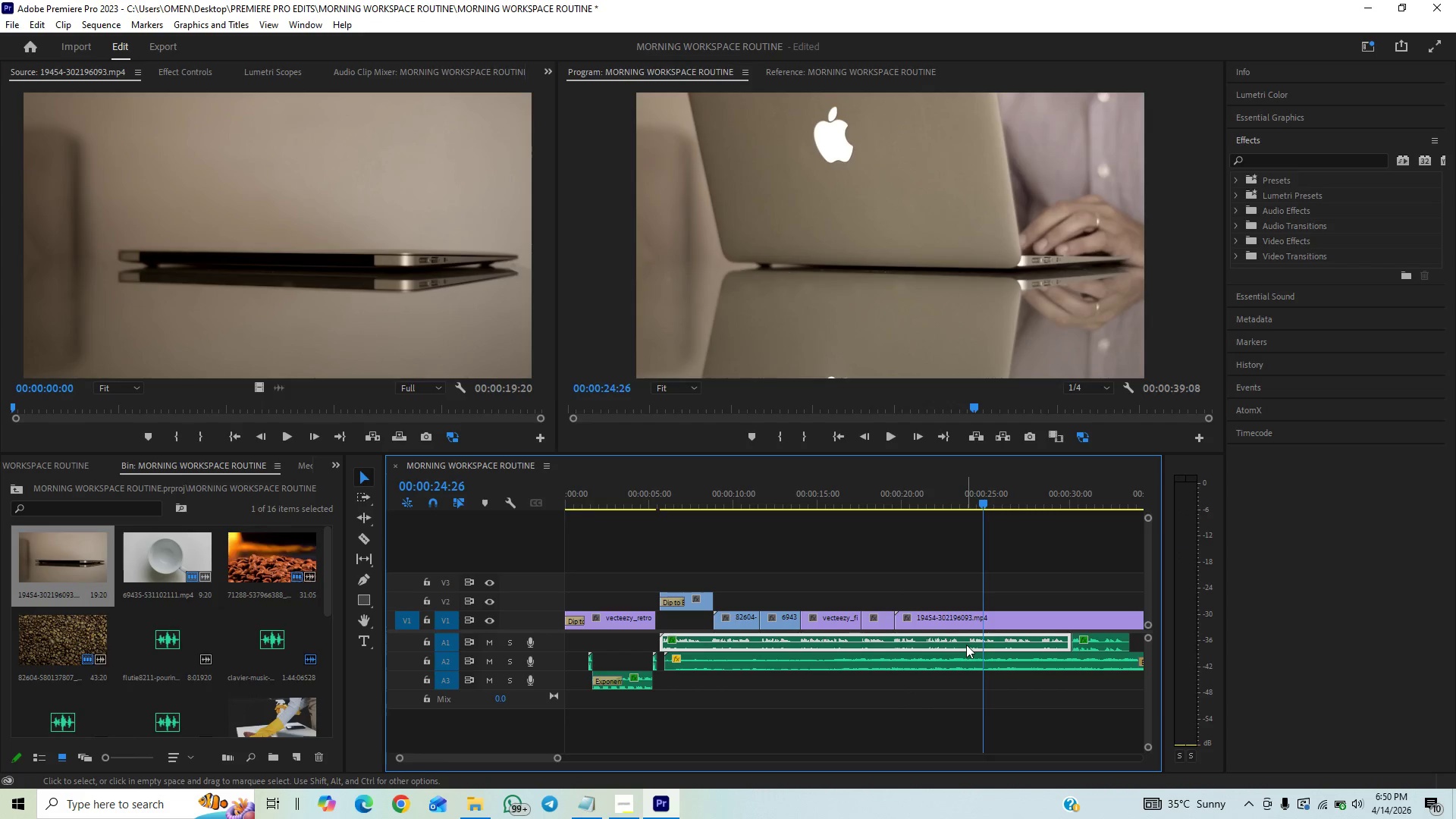 
key(Control+Z)
 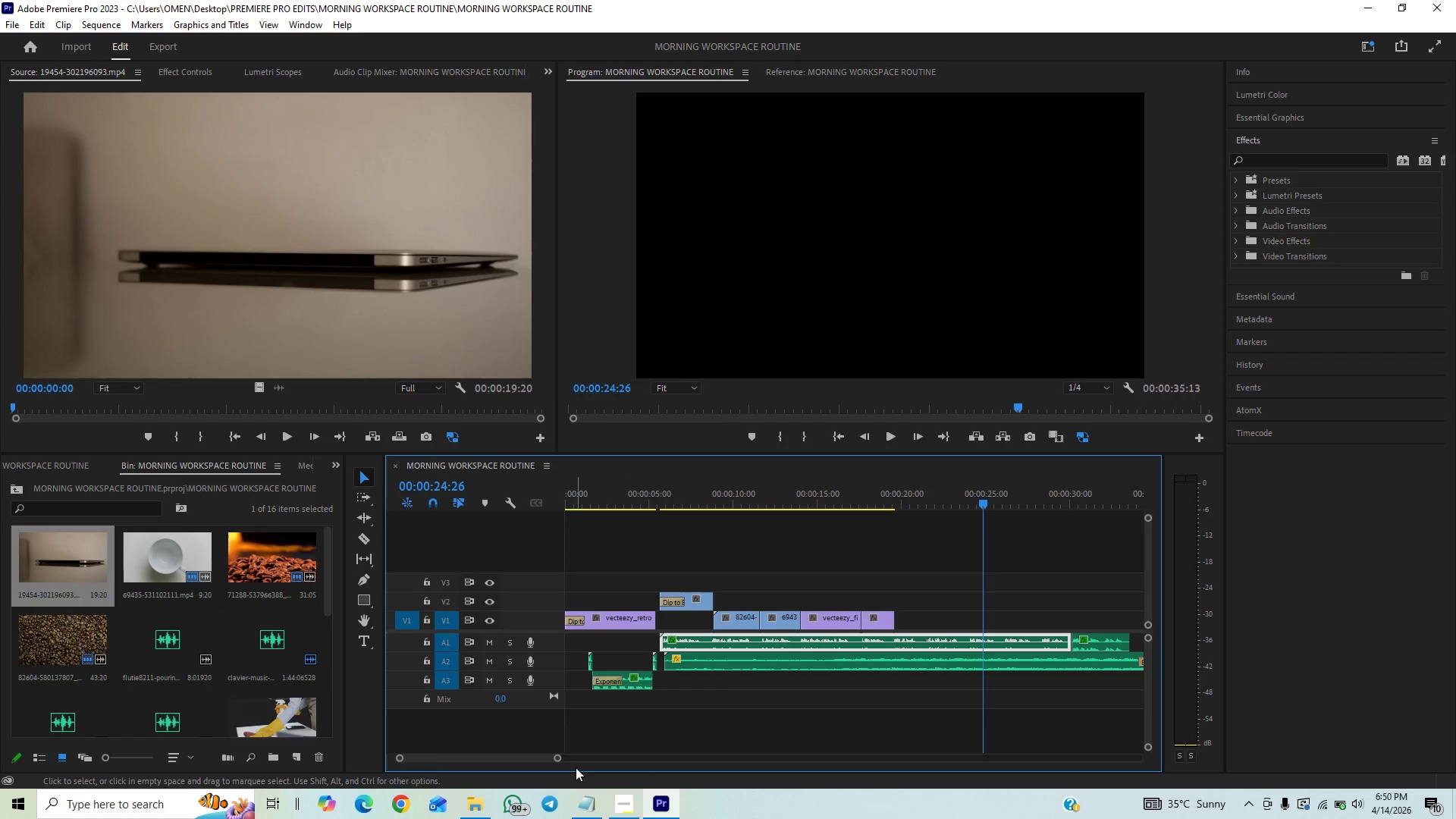 
mouse_move([609, 786])
 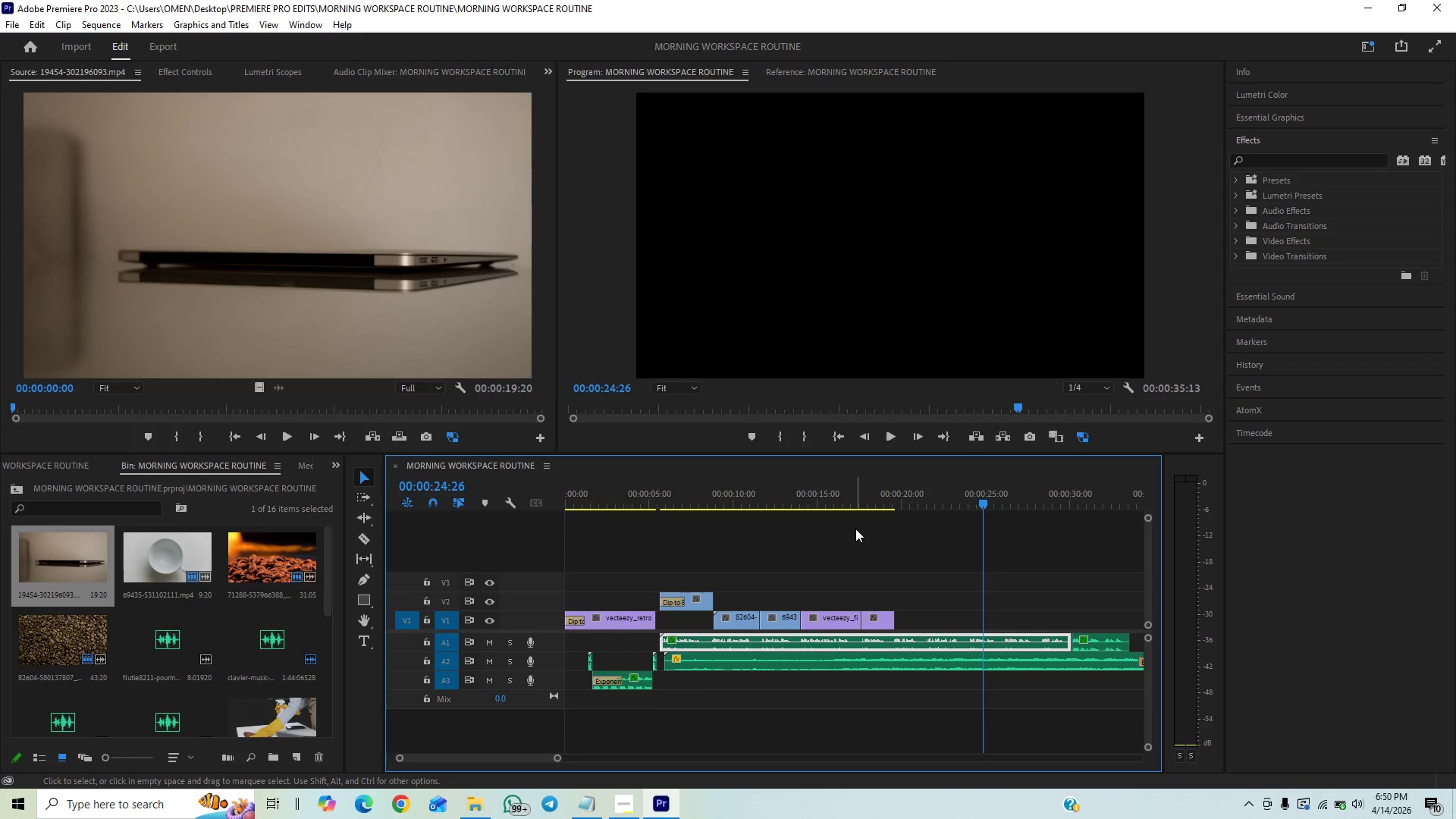 
key(Control+S)
 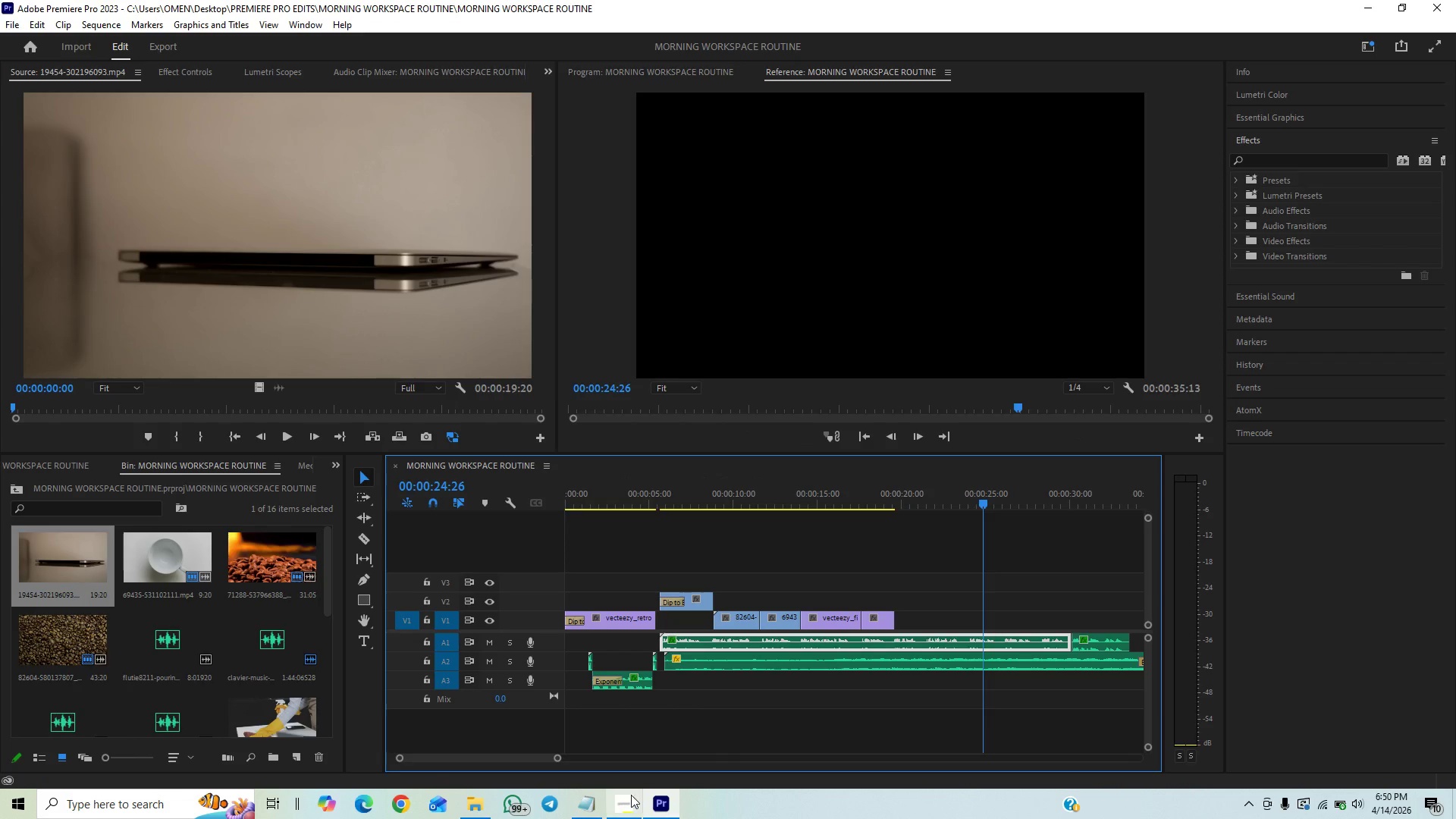 
left_click([627, 802])